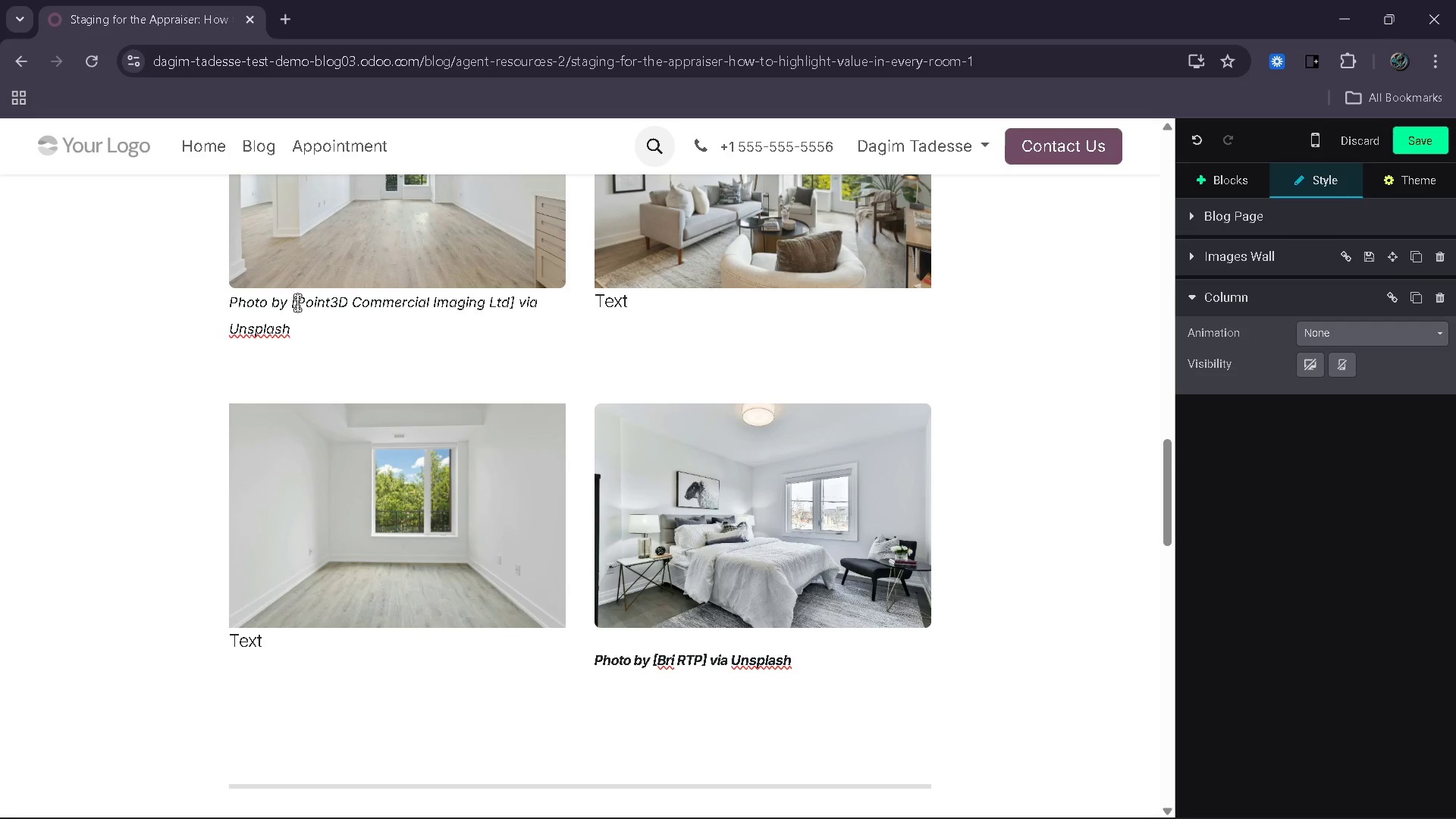 
mouse_move([325, 331])
 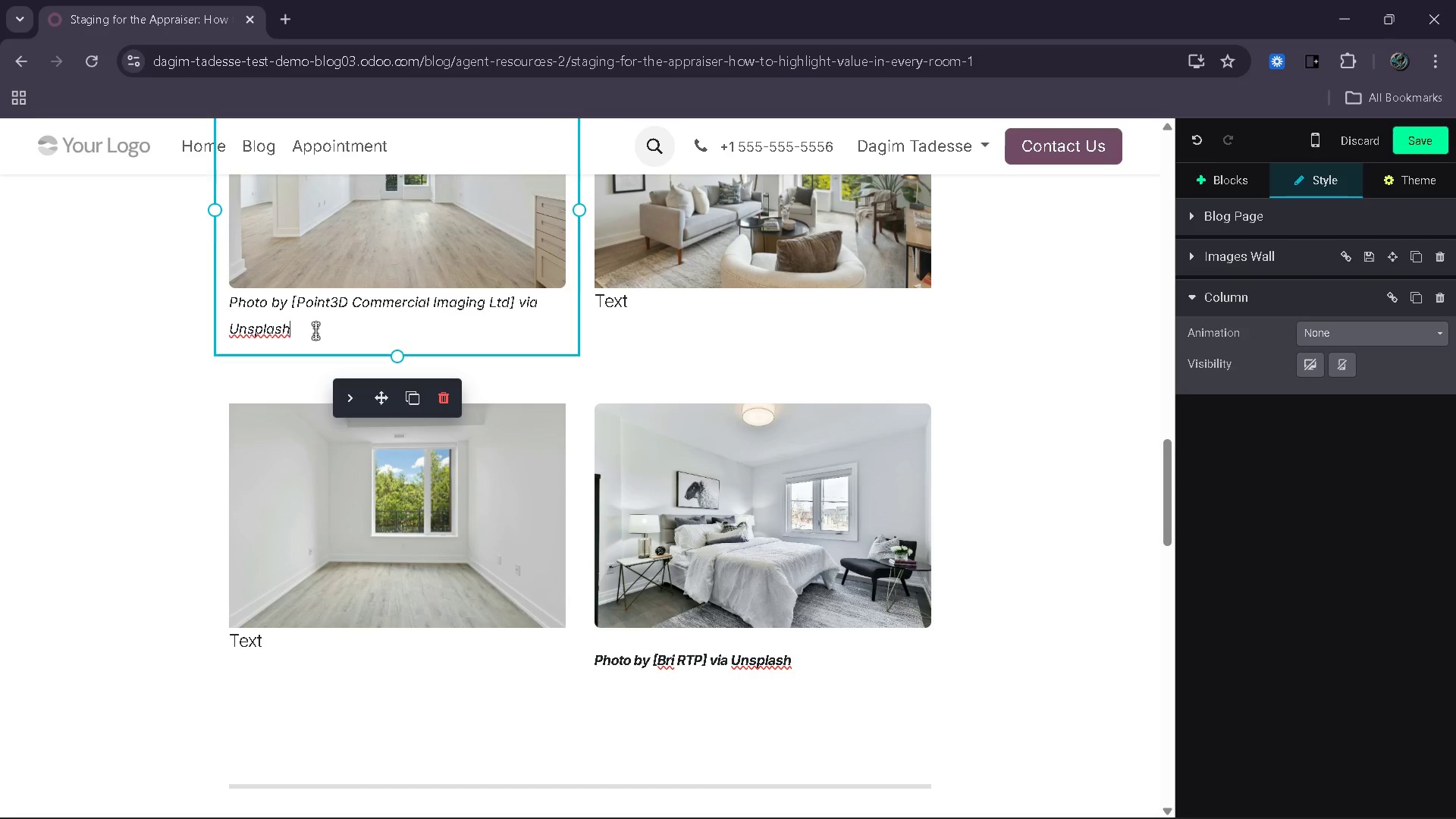 
left_click_drag(start_coordinate=[315, 331], to_coordinate=[229, 305])
 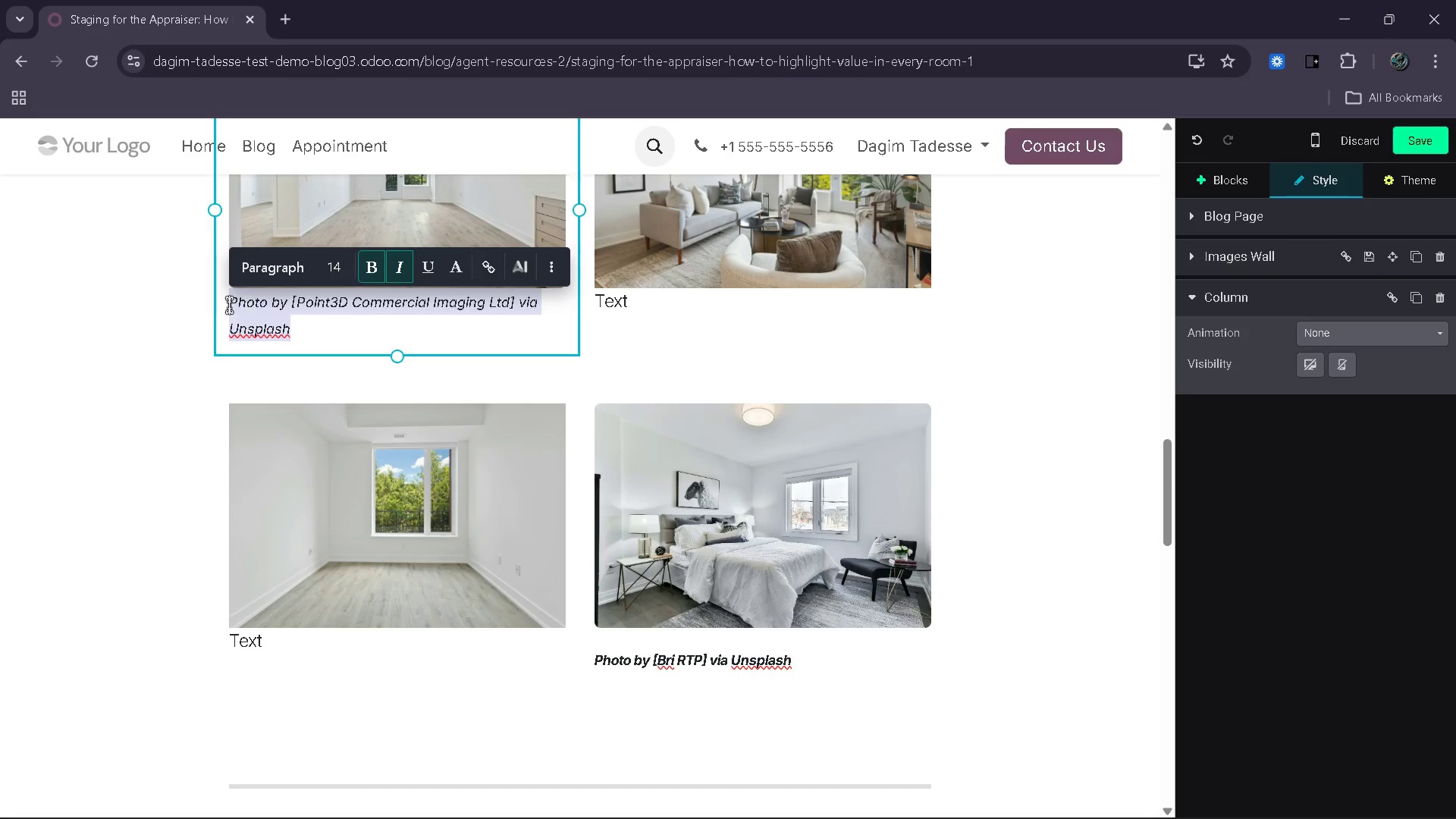 
key(Control+ControlLeft)
 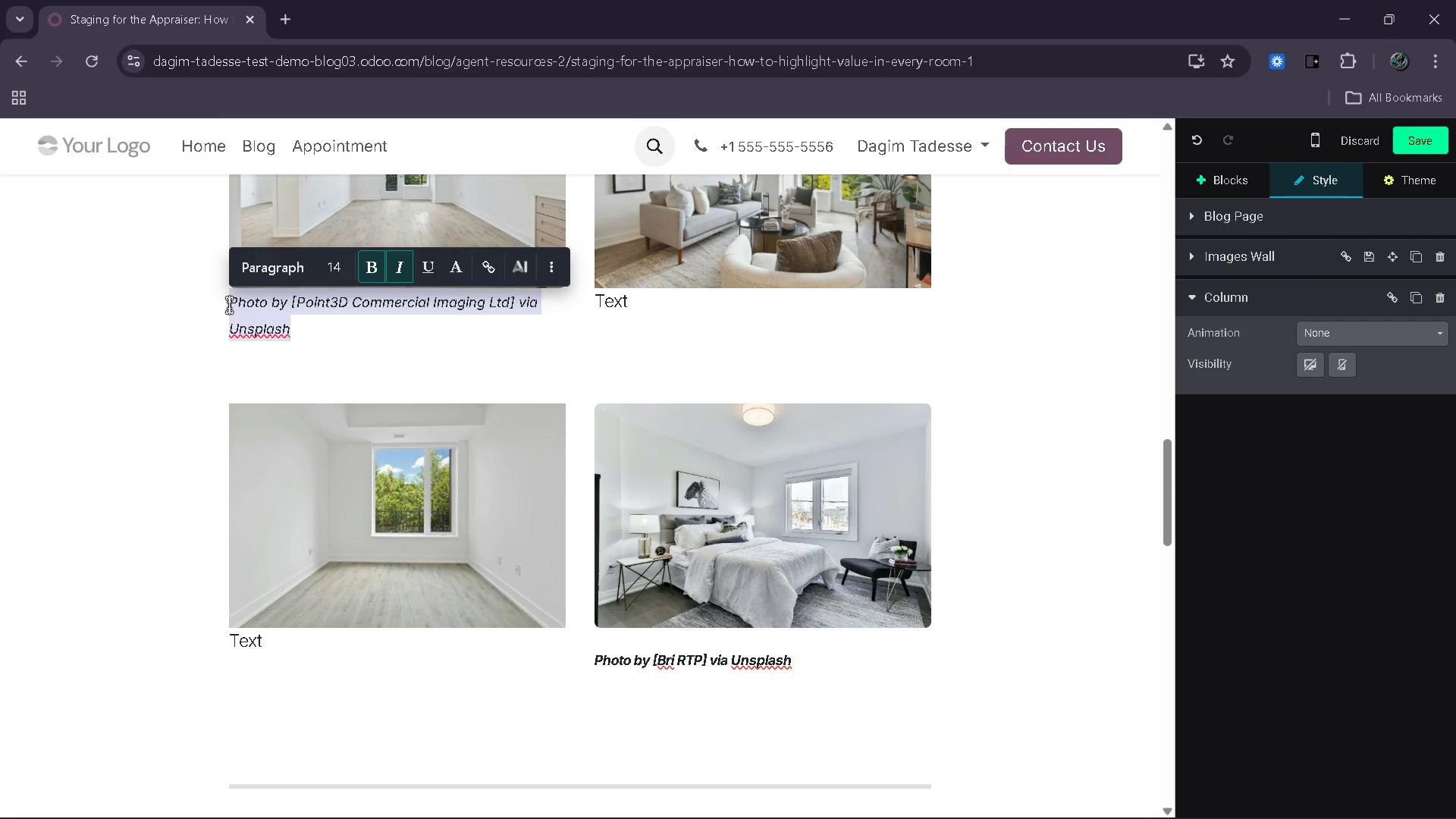 
key(Control+C)
 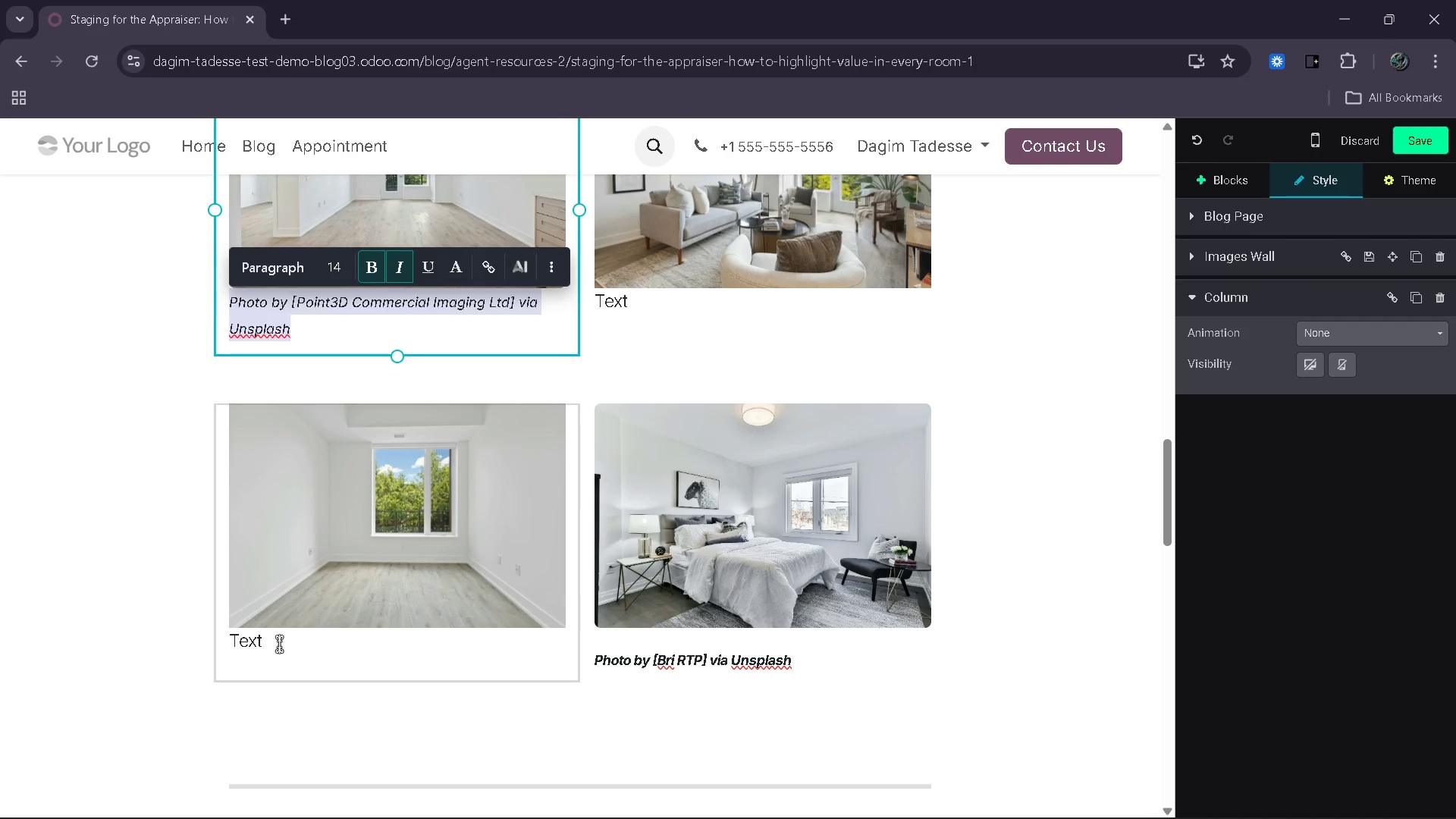 
left_click_drag(start_coordinate=[272, 640], to_coordinate=[231, 638])
 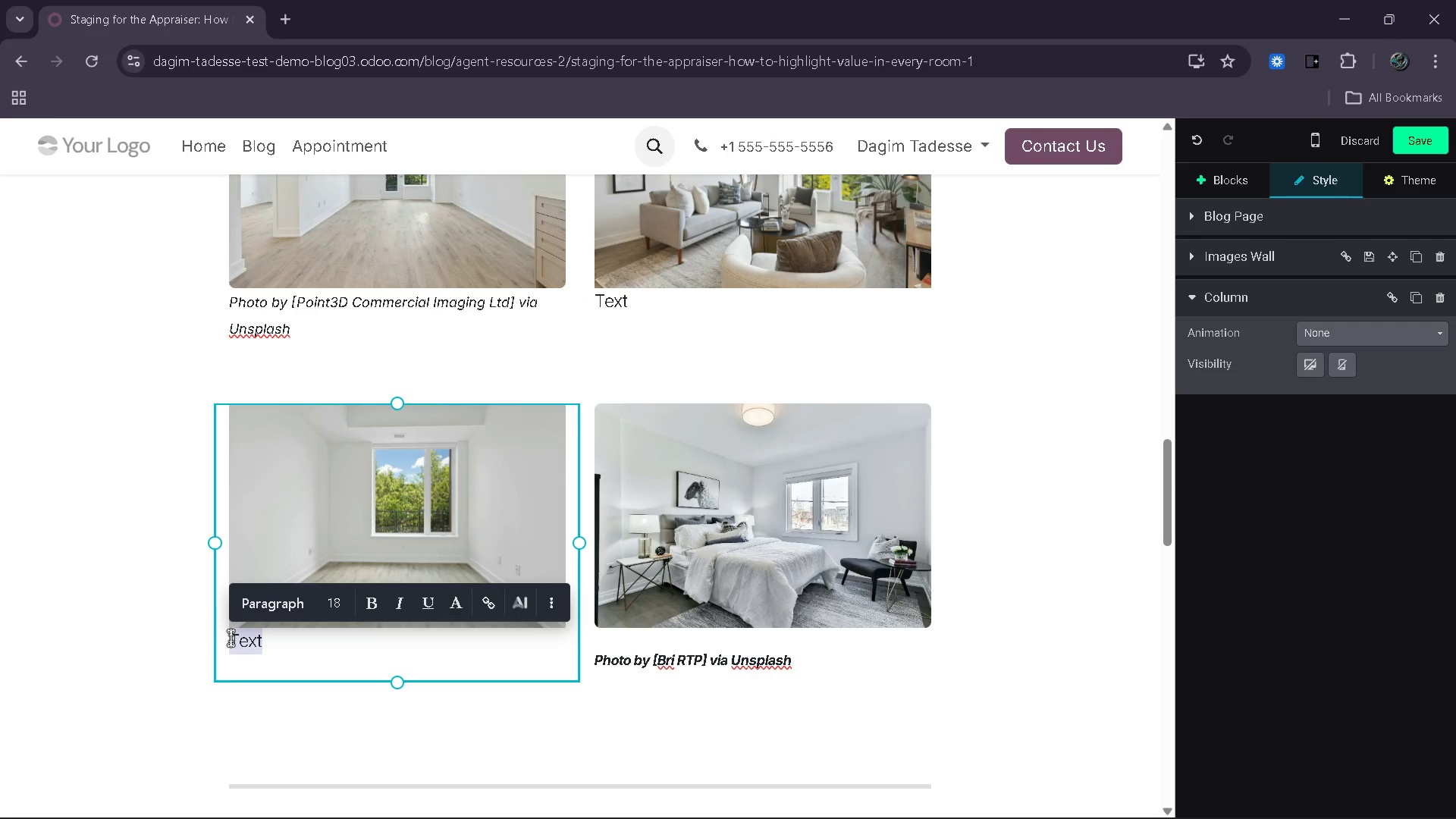 
key(Control+V)
 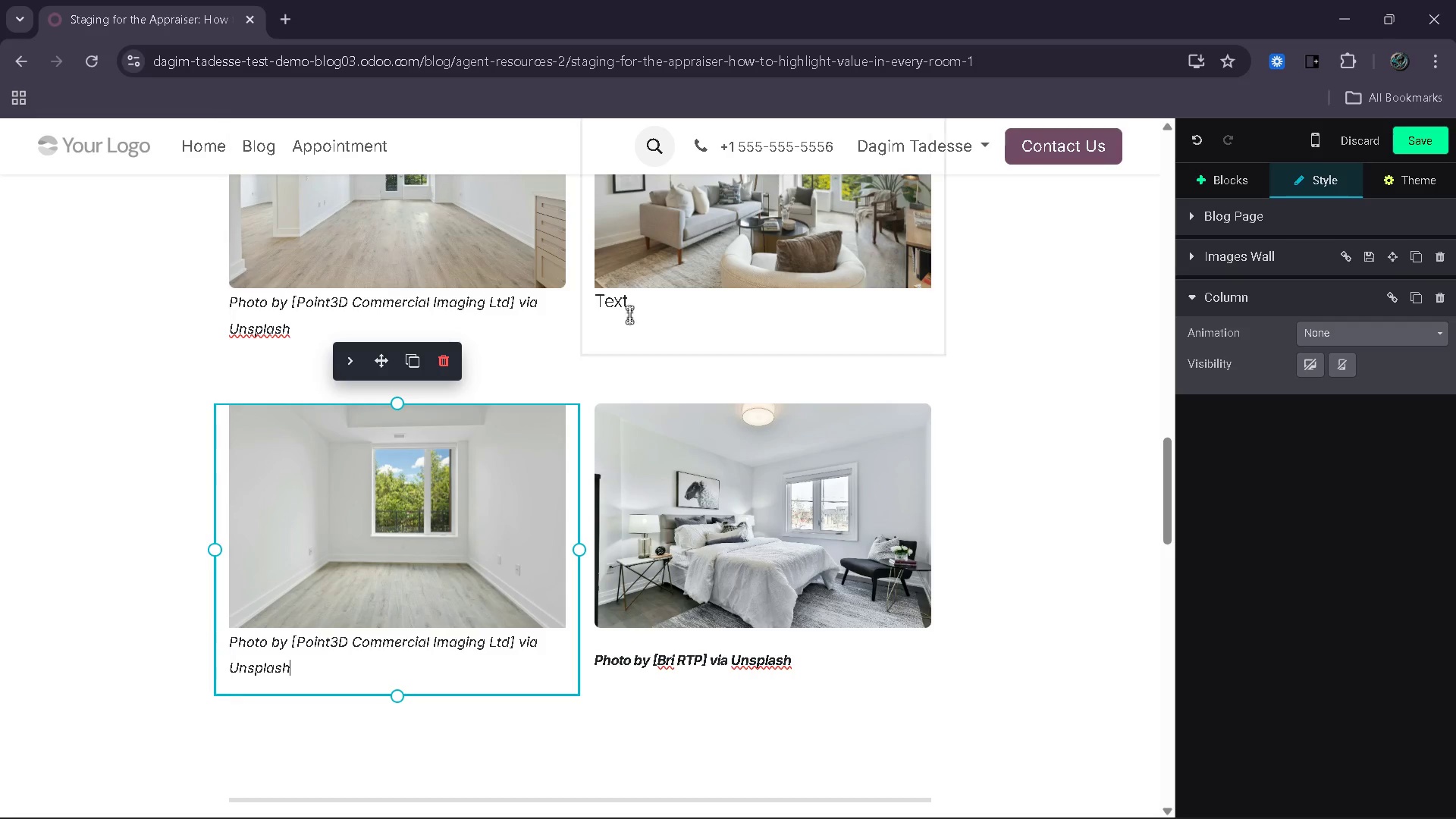 
left_click_drag(start_coordinate=[632, 312], to_coordinate=[597, 307])
 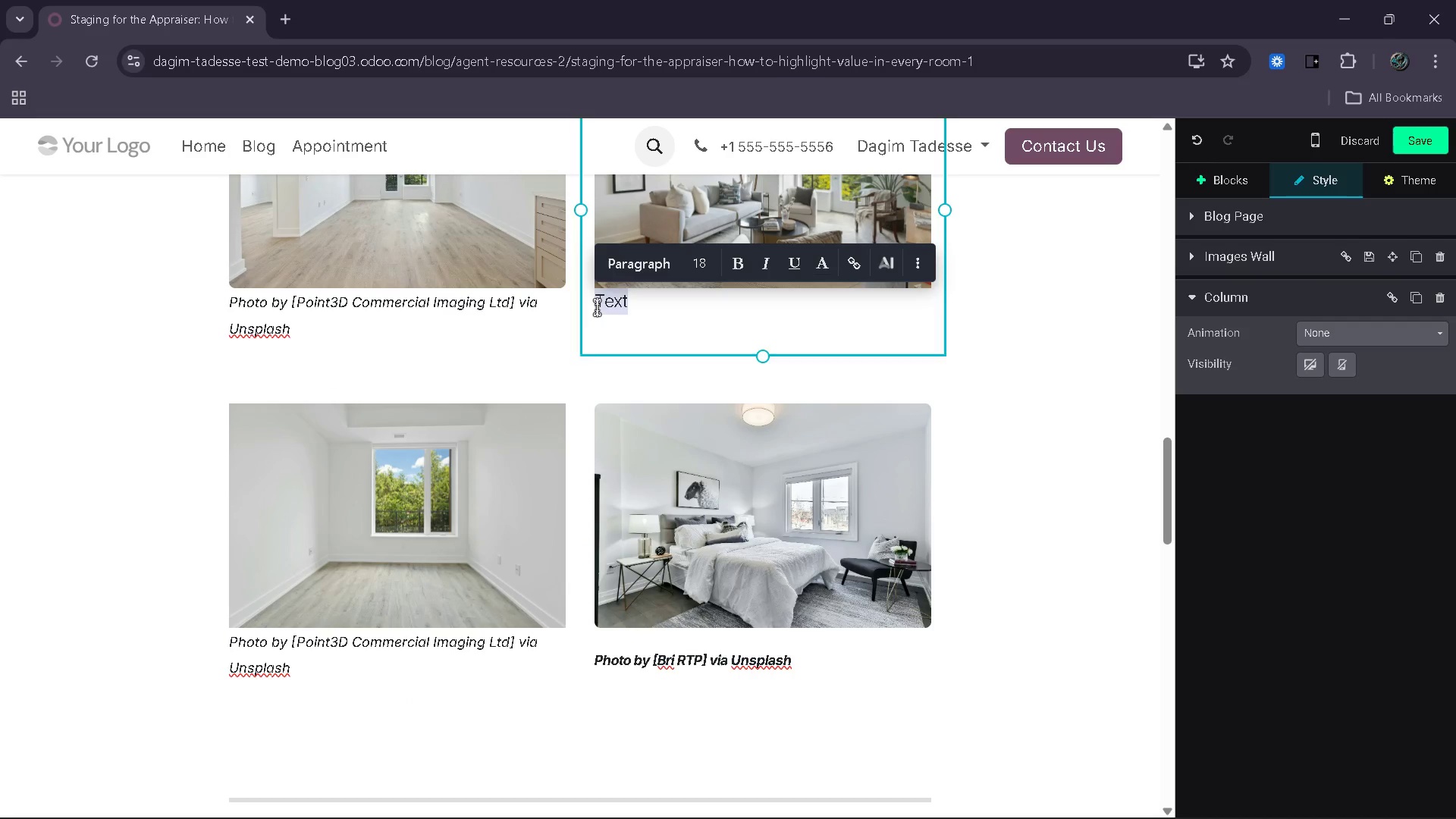 
hold_key(key=ControlLeft, duration=0.39)
 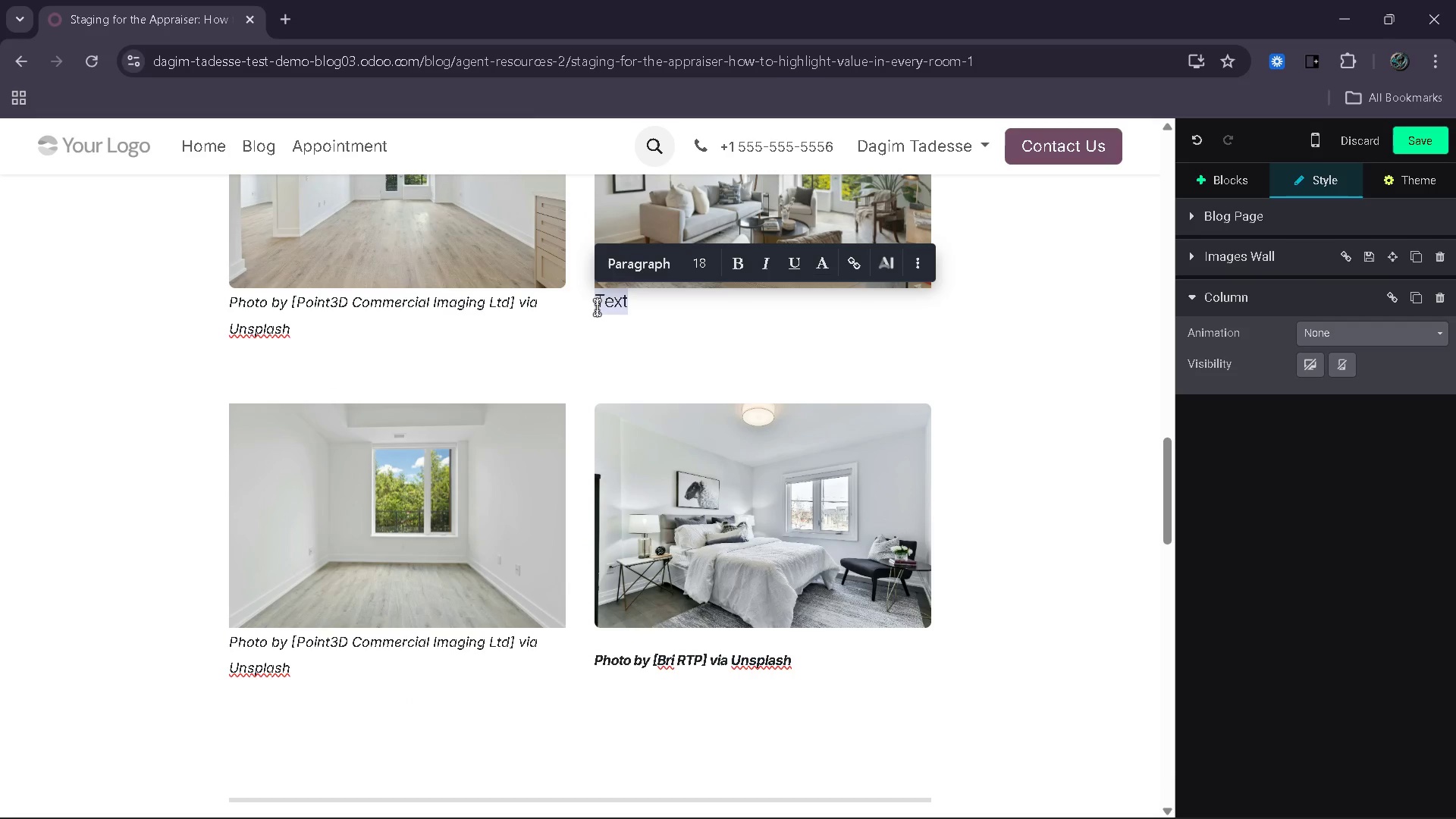 
key(Control+V)
 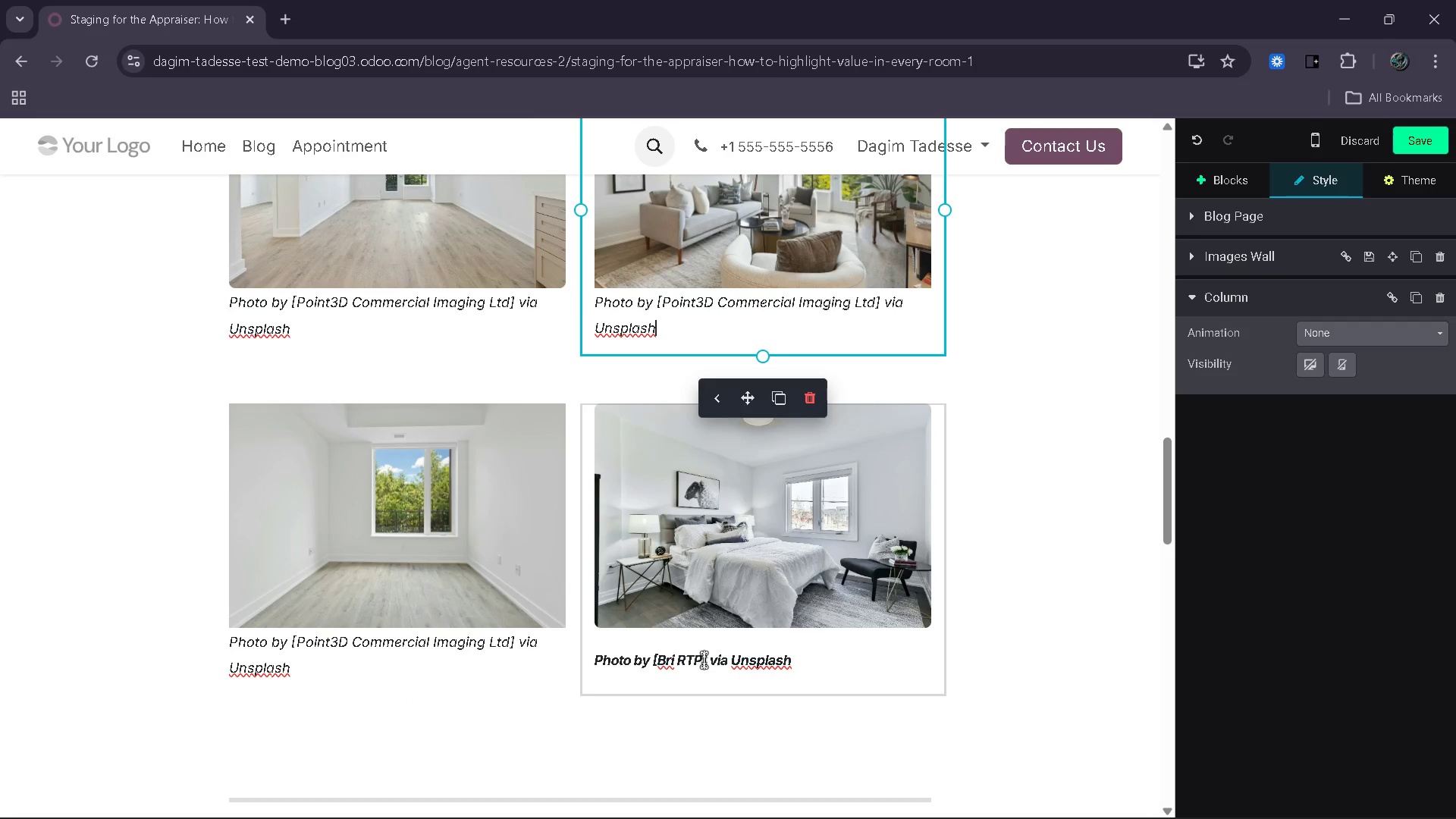 
wait(6.09)
 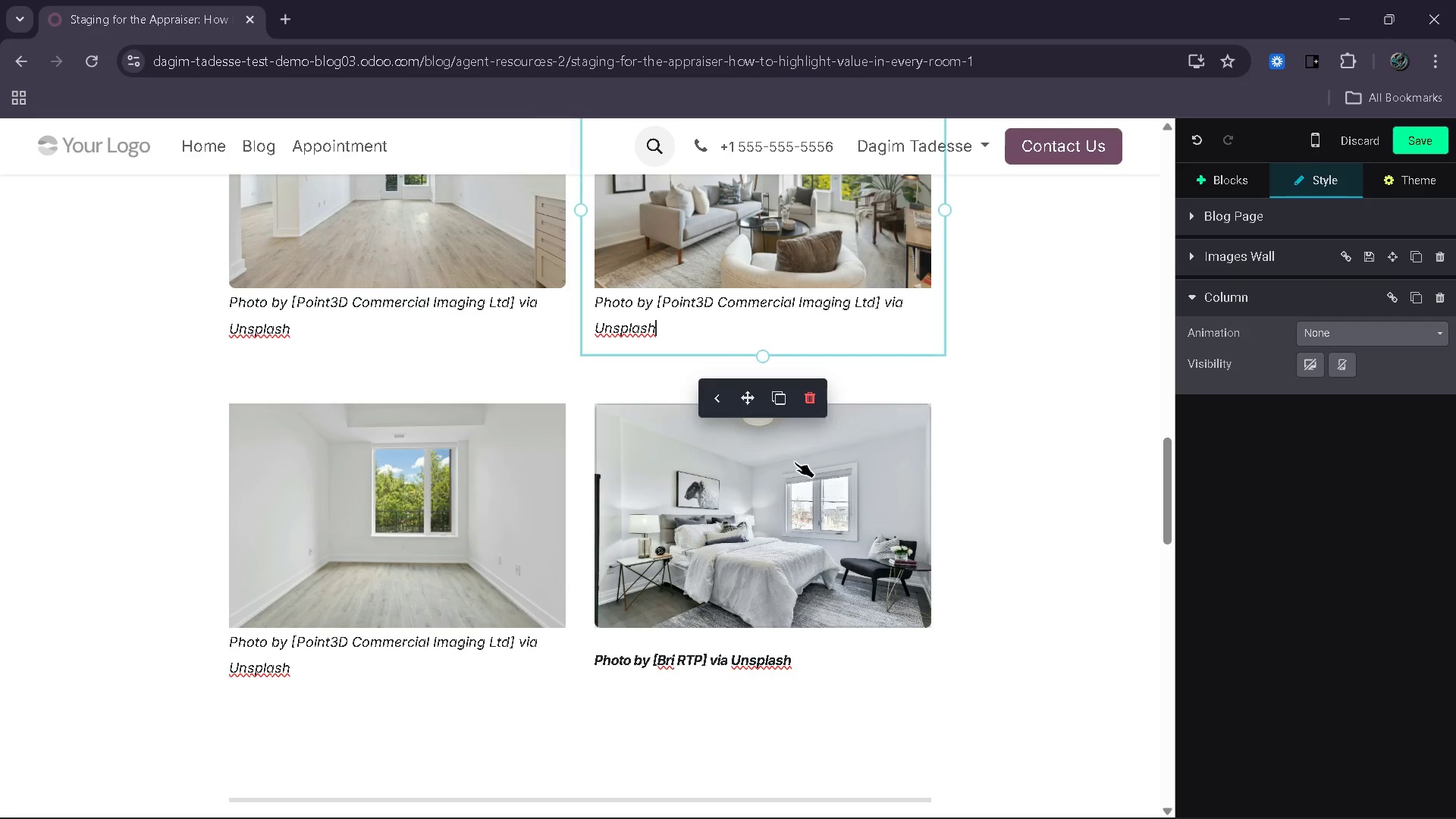 
left_click([699, 660])
 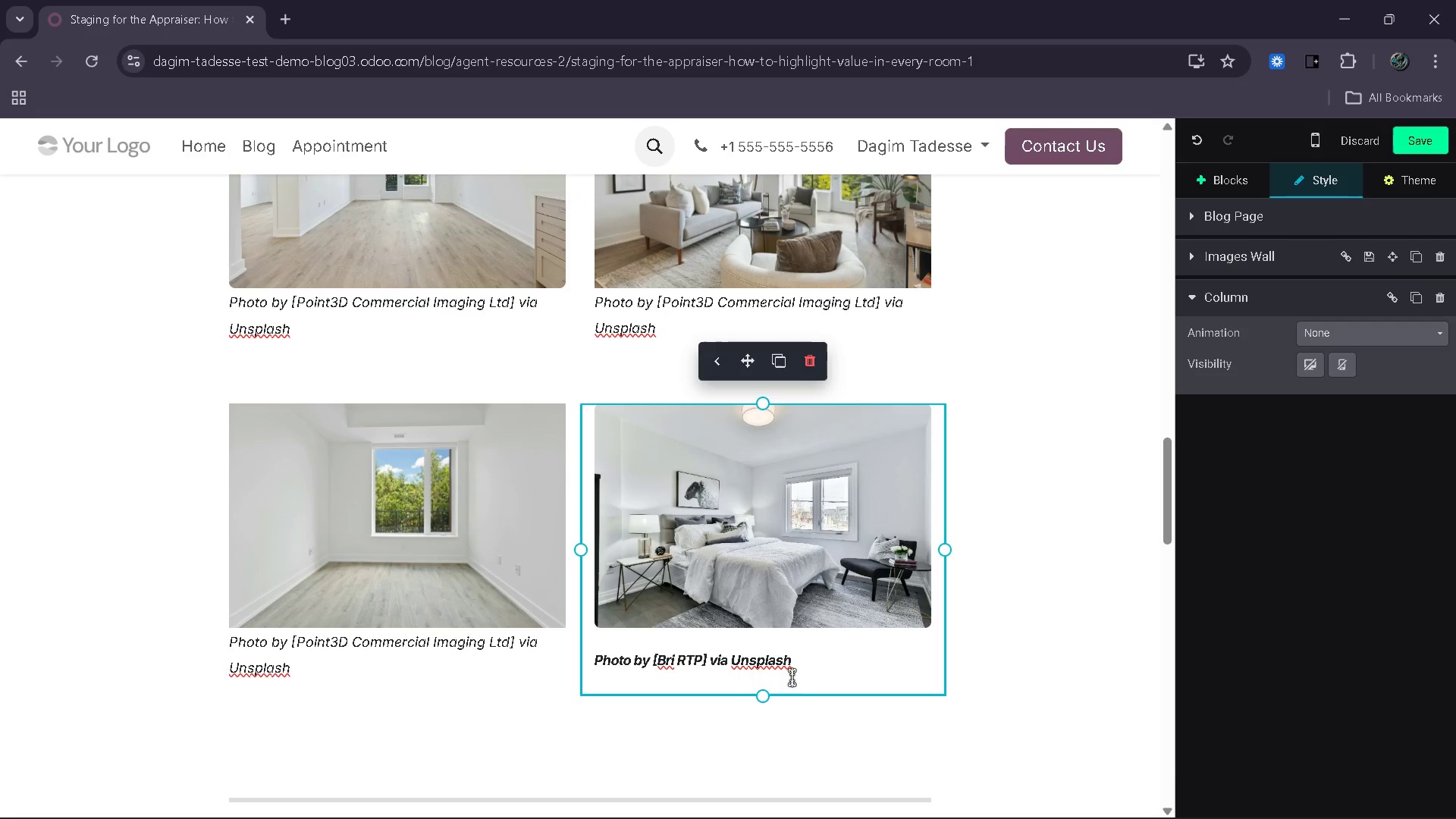 
left_click_drag(start_coordinate=[800, 661], to_coordinate=[597, 670])
 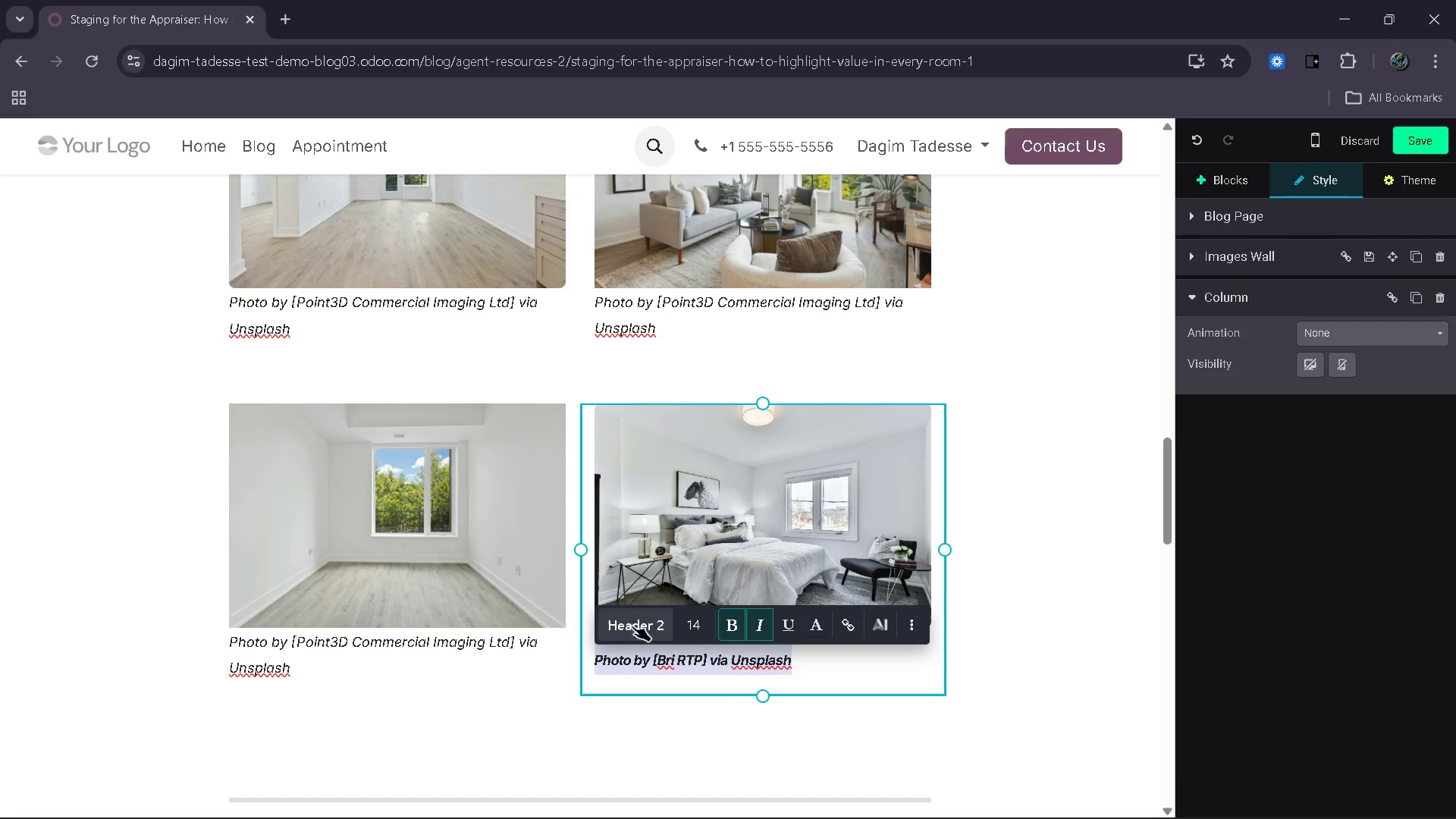 
left_click([632, 626])
 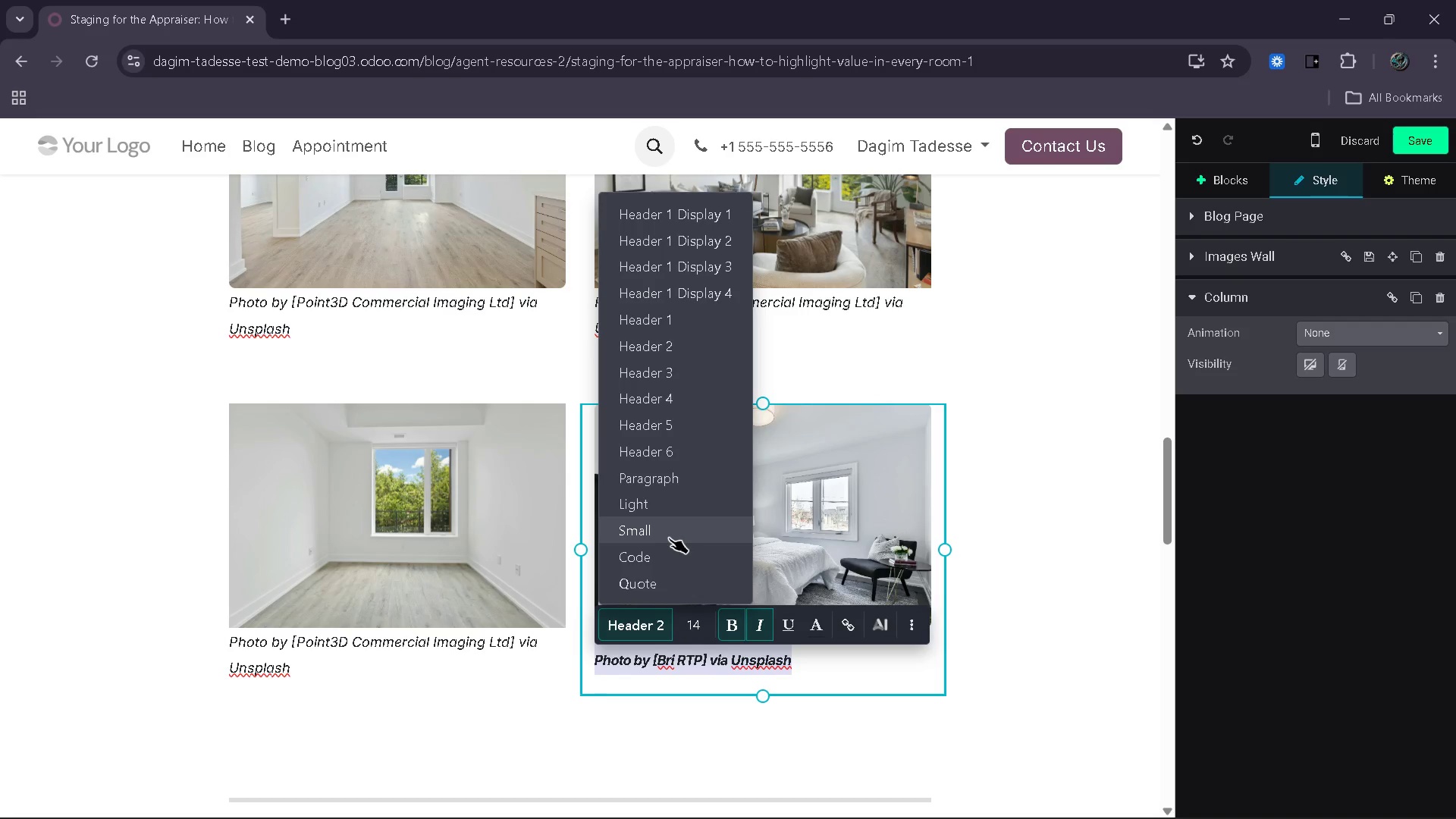 
left_click([683, 484])
 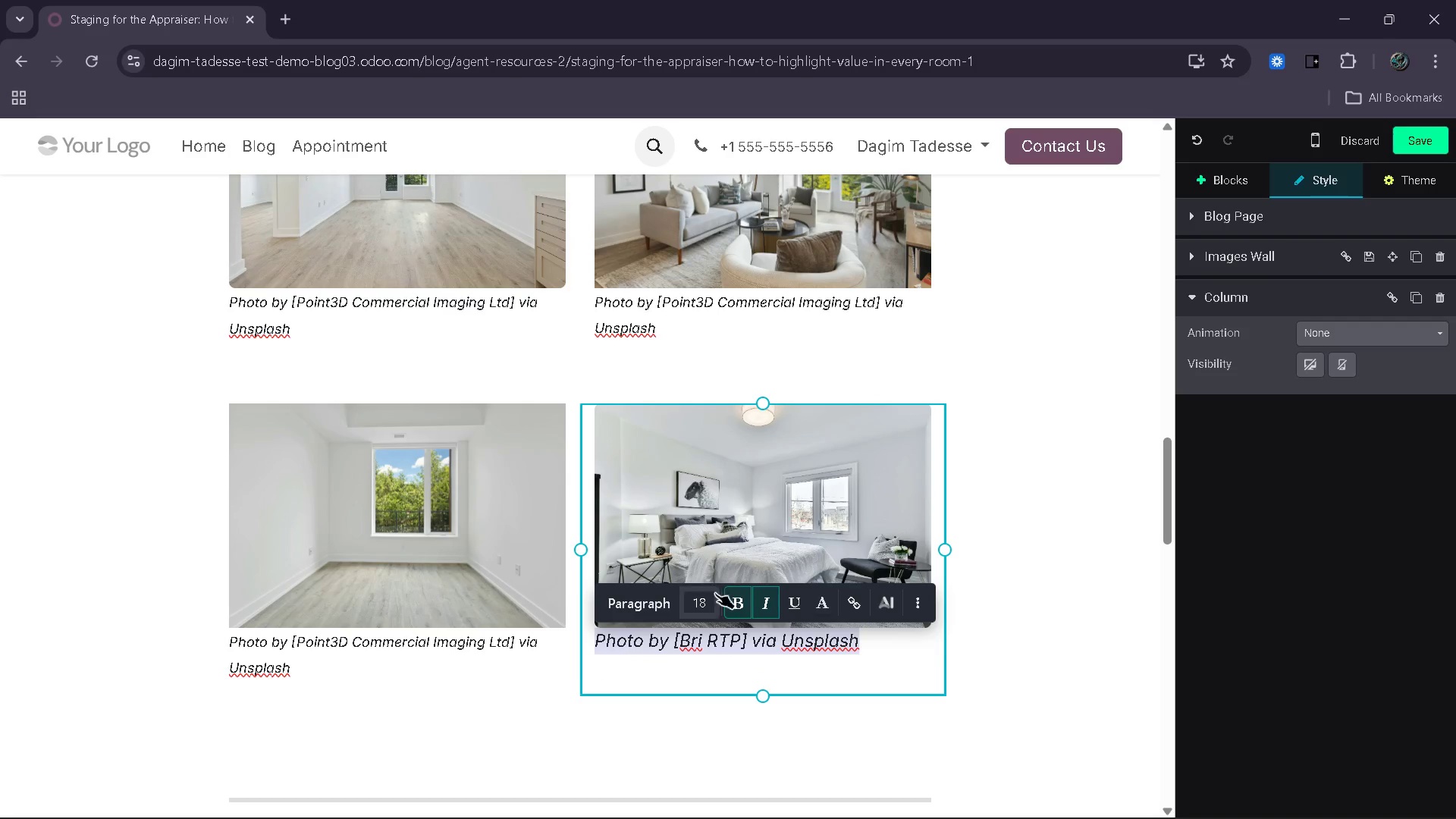 
left_click([695, 600])
 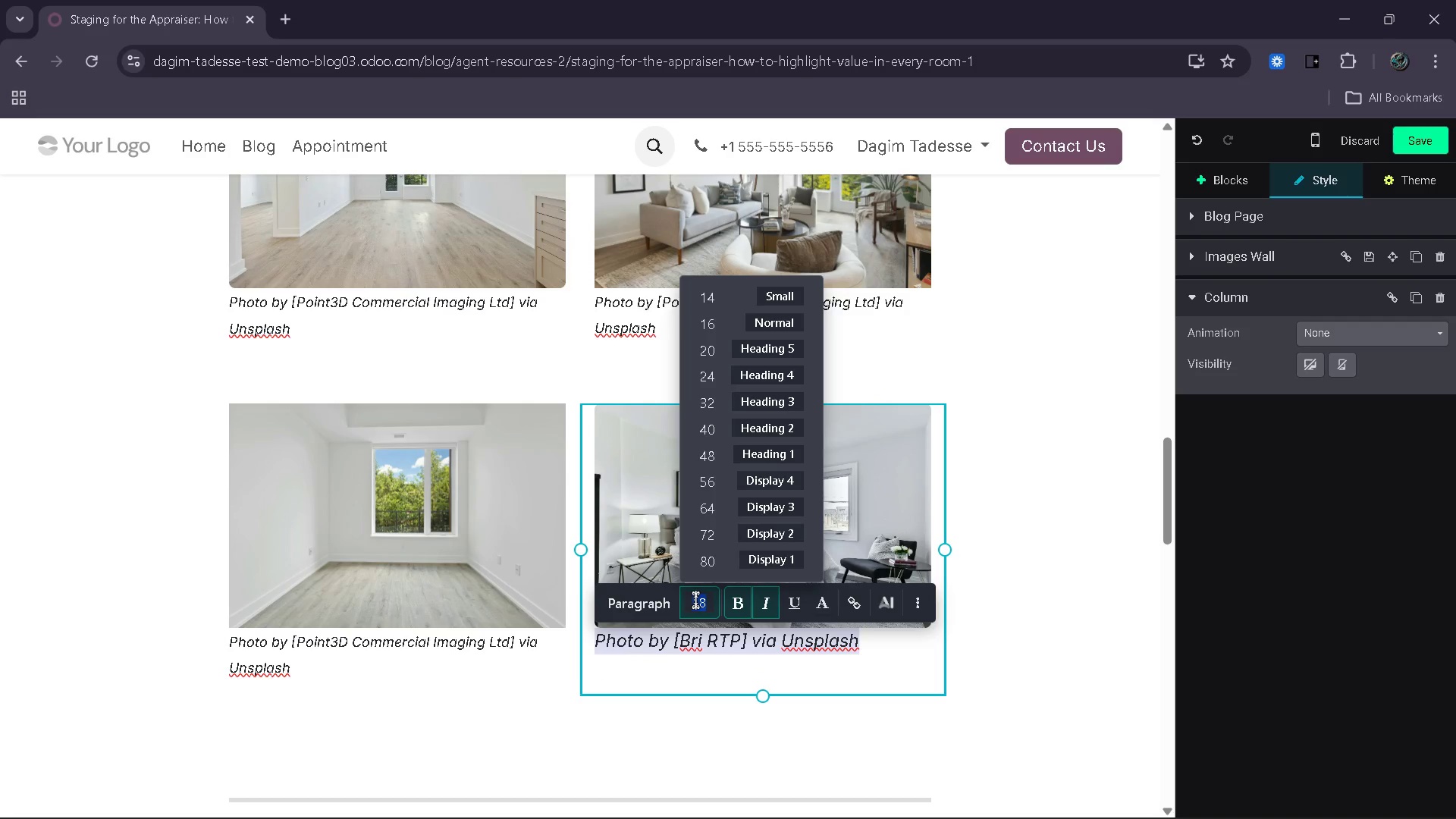 
type(14)
 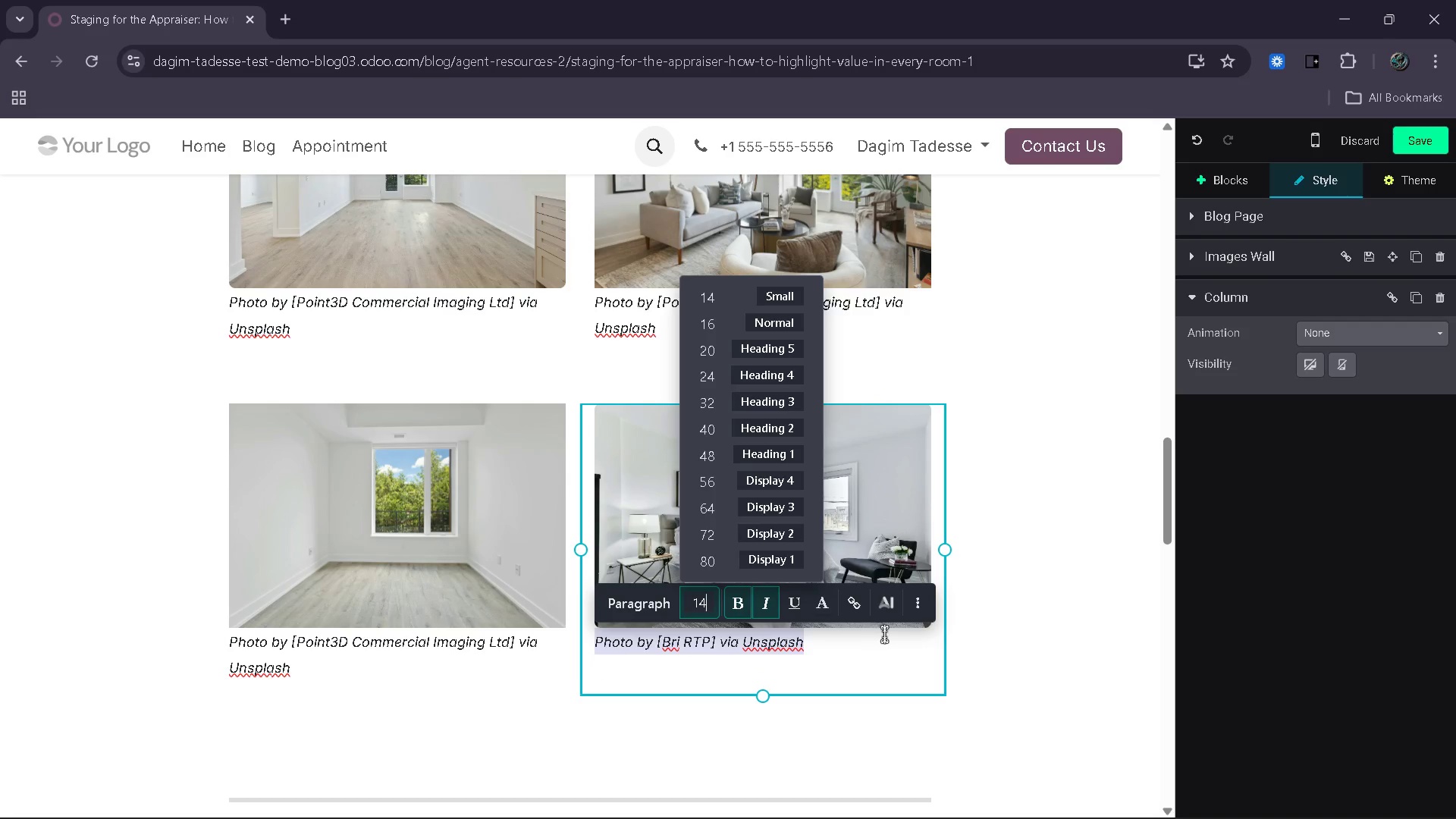 
left_click([865, 647])
 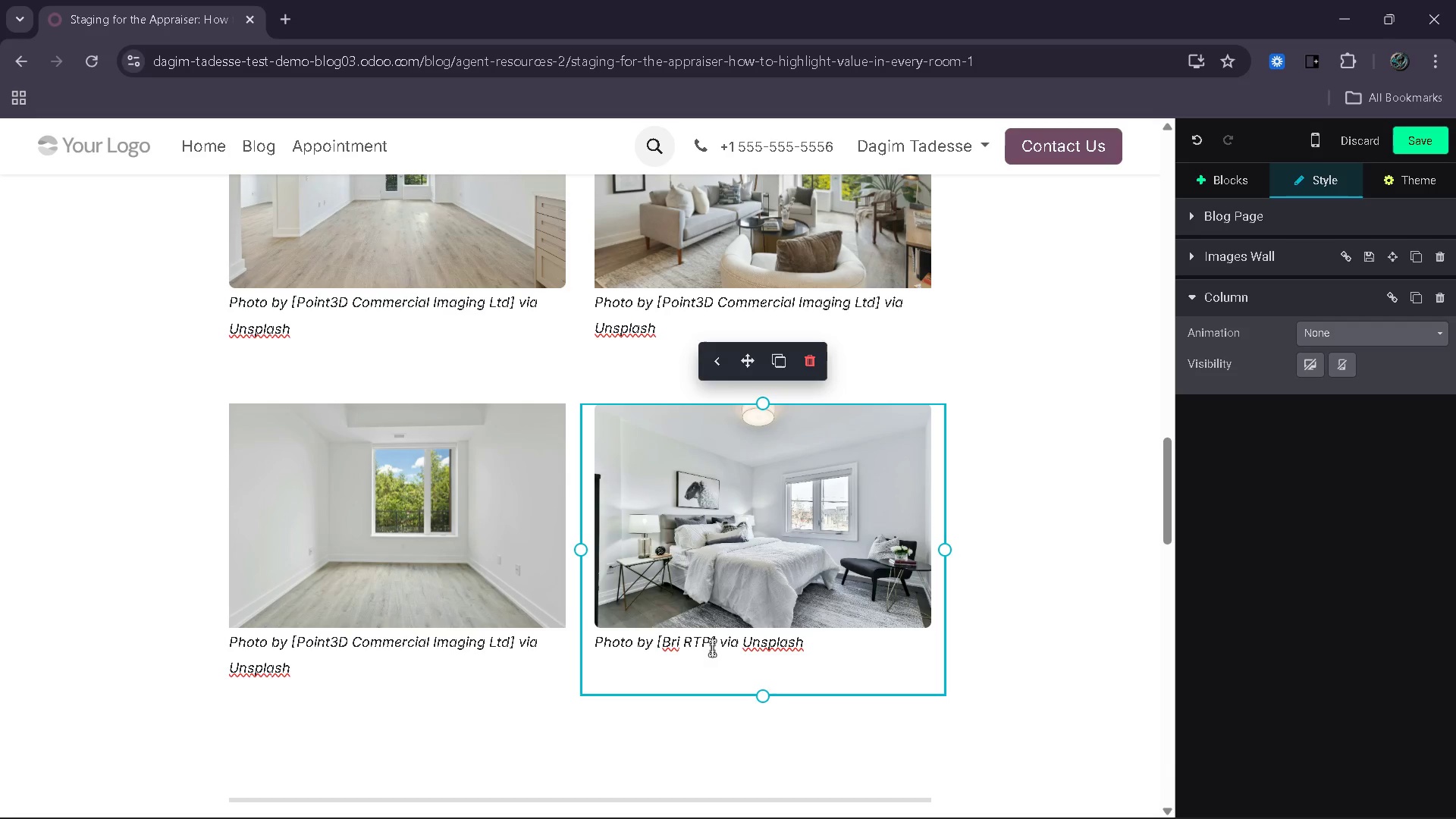 
left_click_drag(start_coordinate=[710, 647], to_coordinate=[663, 649])
 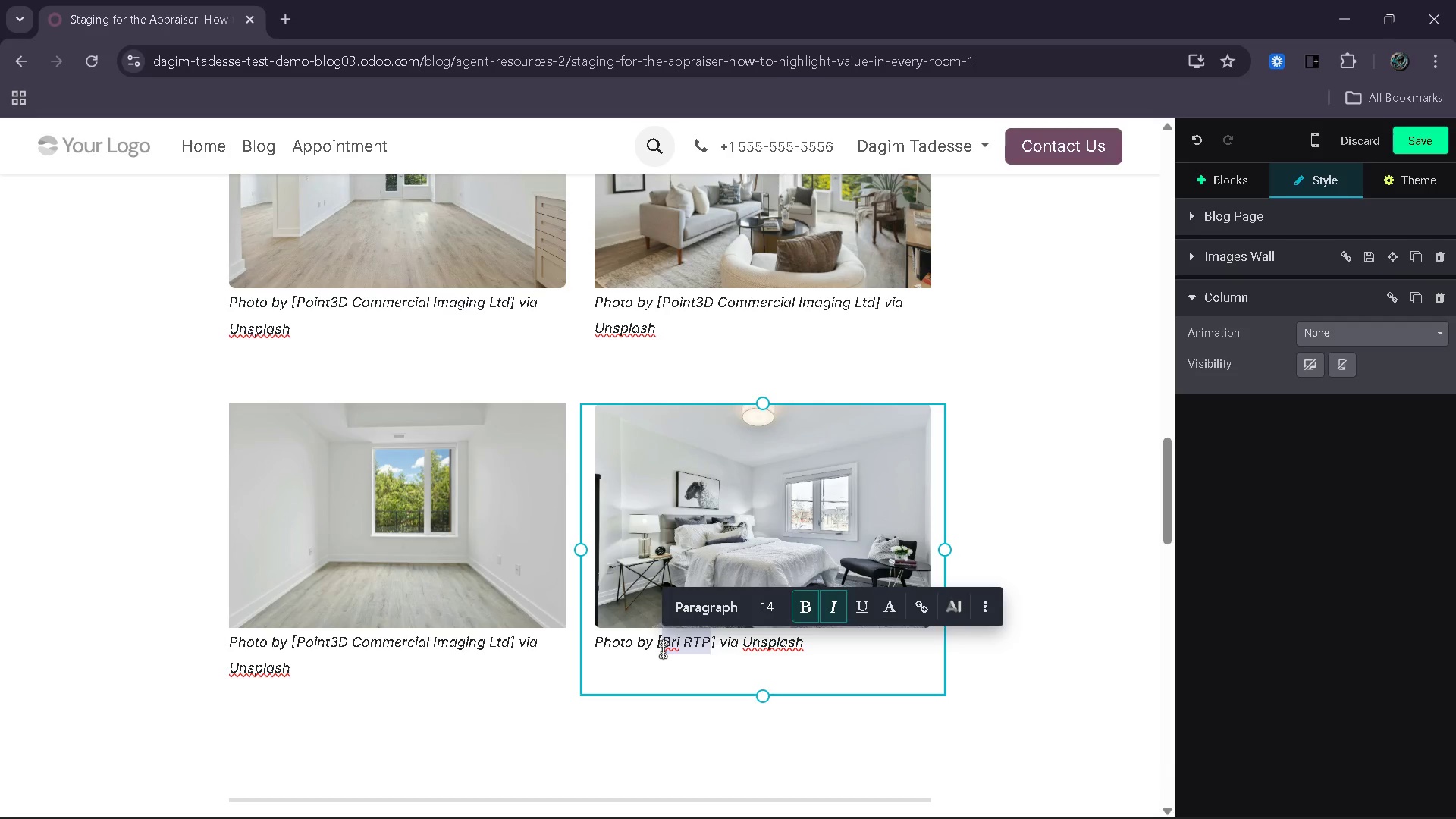 
type(Lotus Designd)
key(Backspace)
type( N Print)
 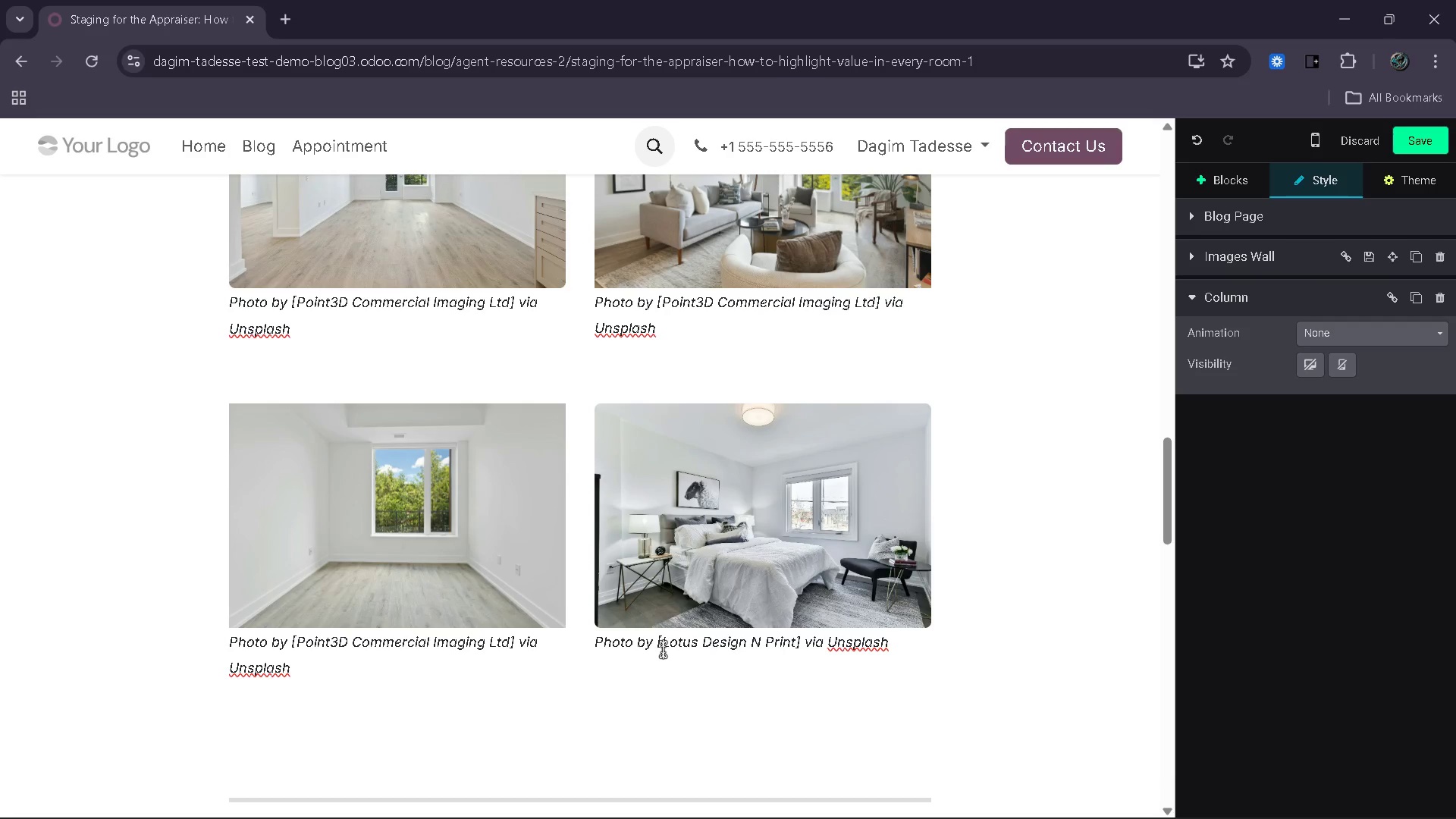 
left_click([1032, 622])
 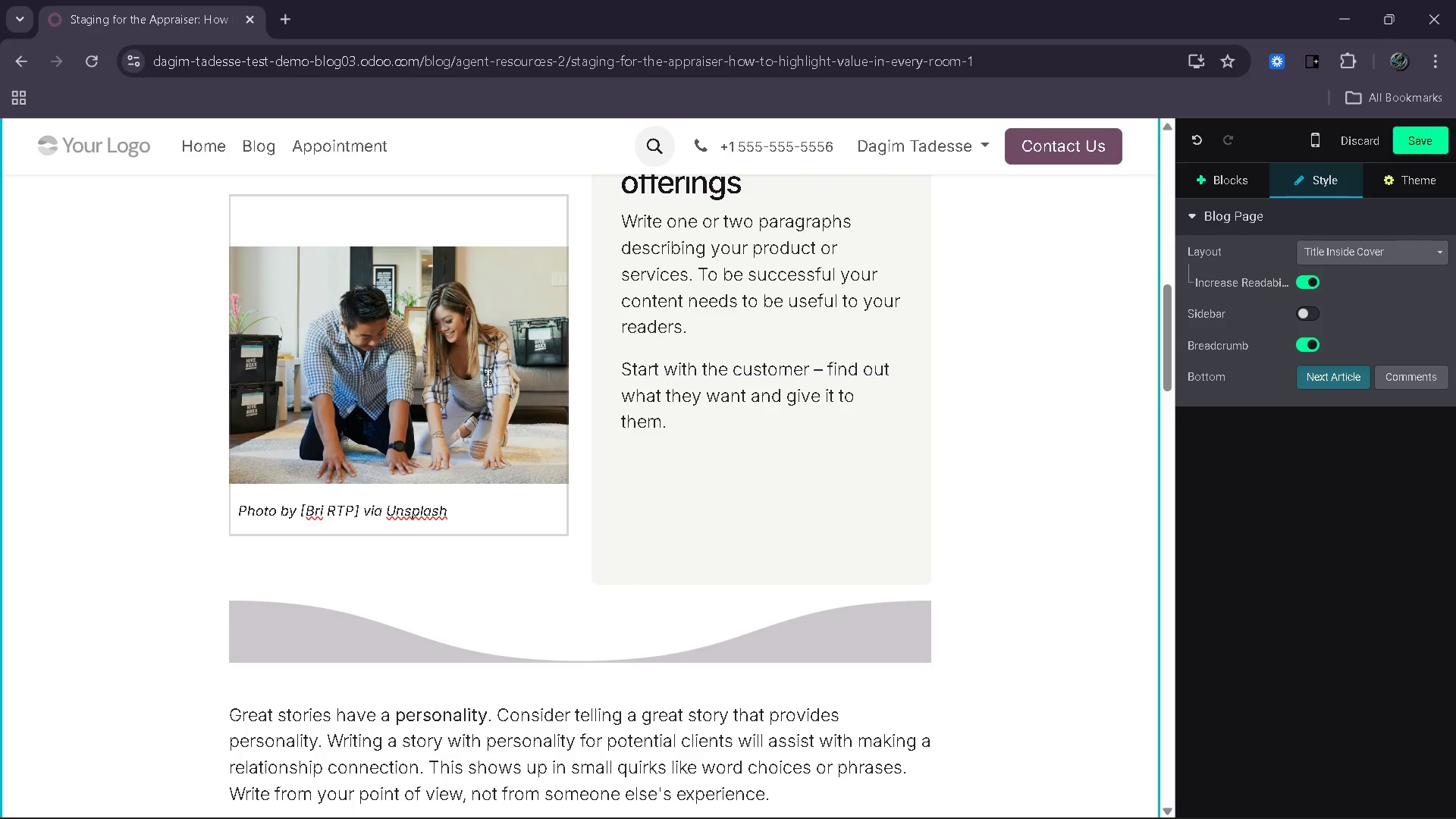 
wait(21.88)
 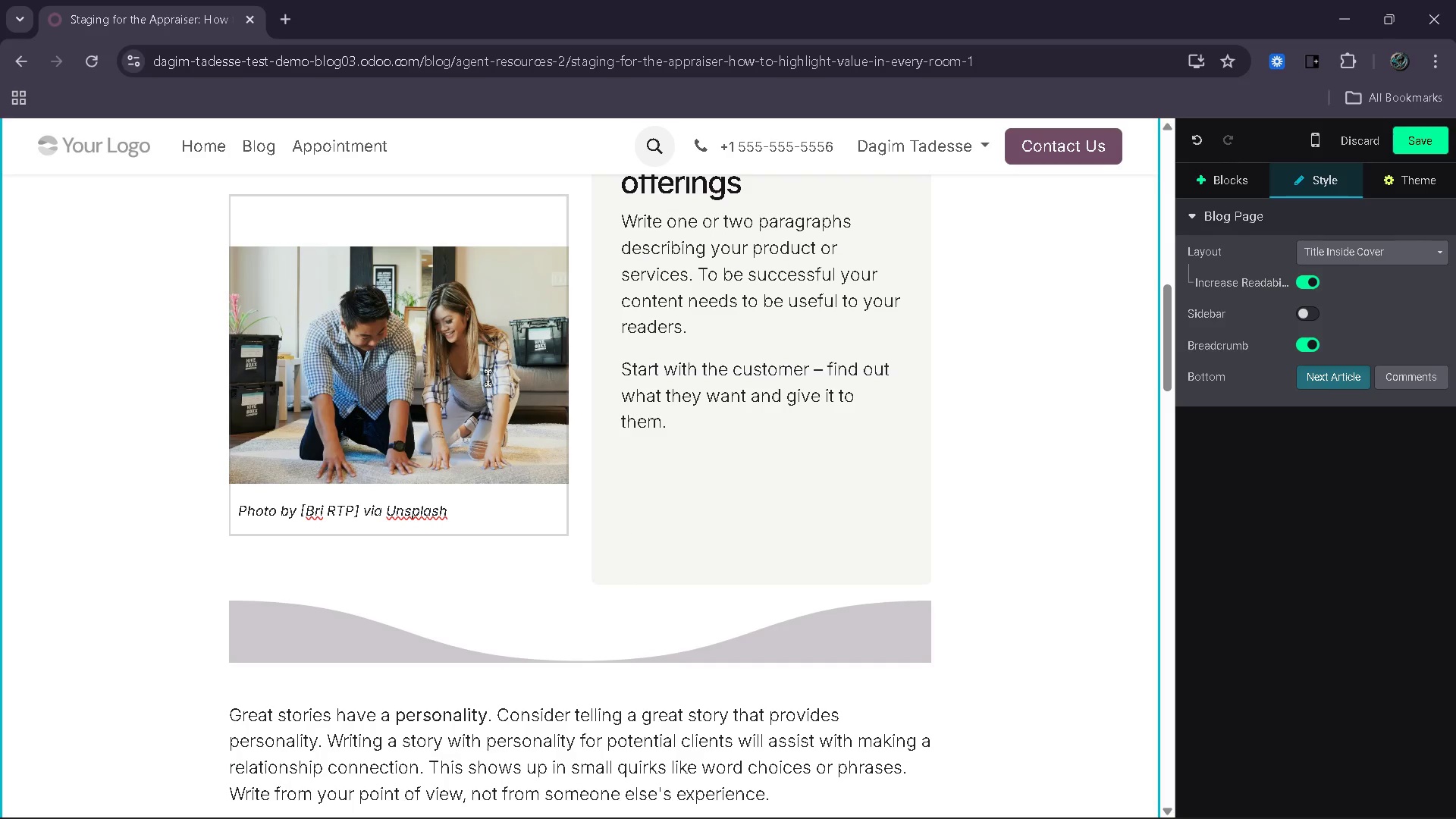 
double_click([463, 396])
 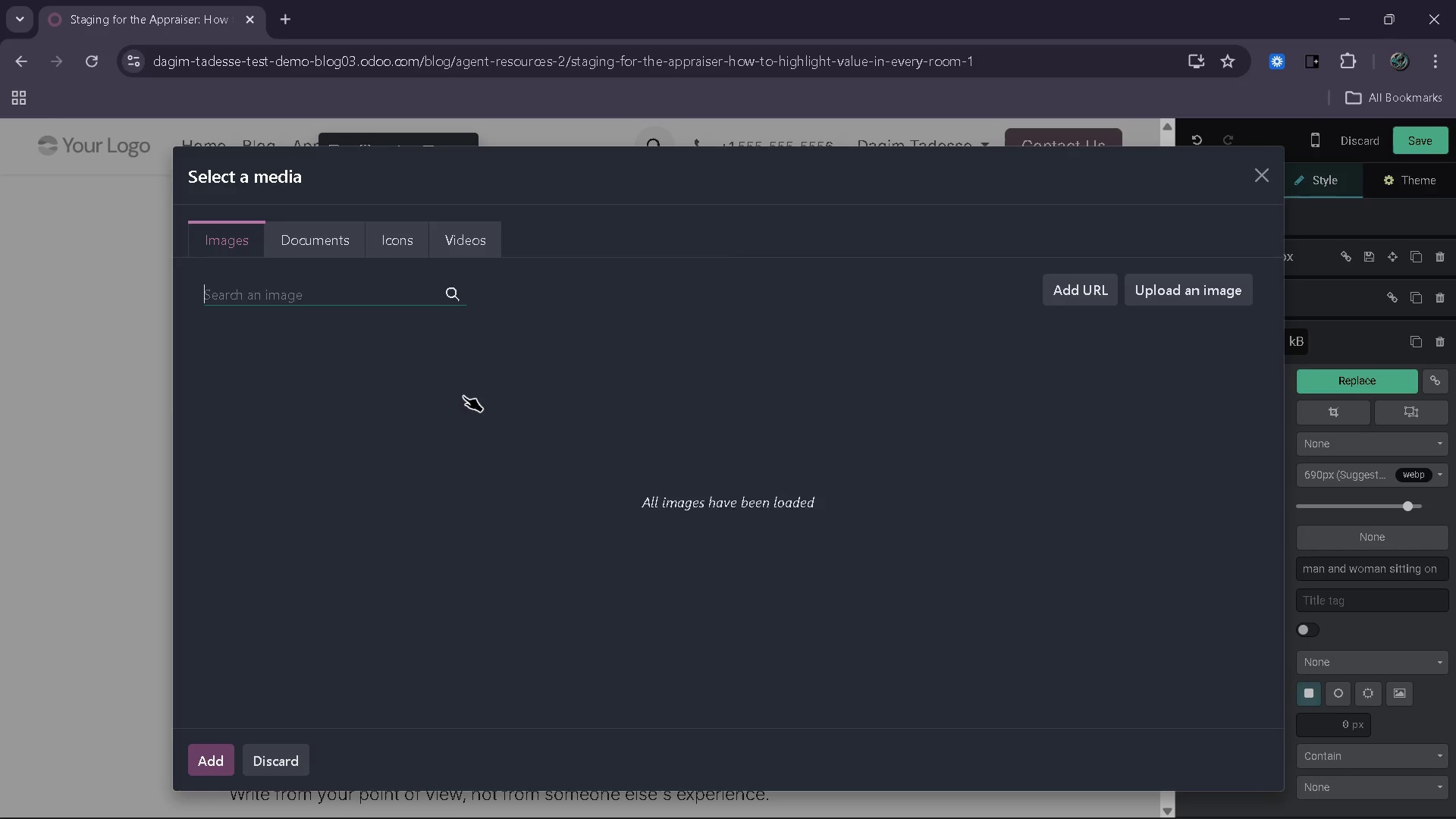 
type(home staging process)
 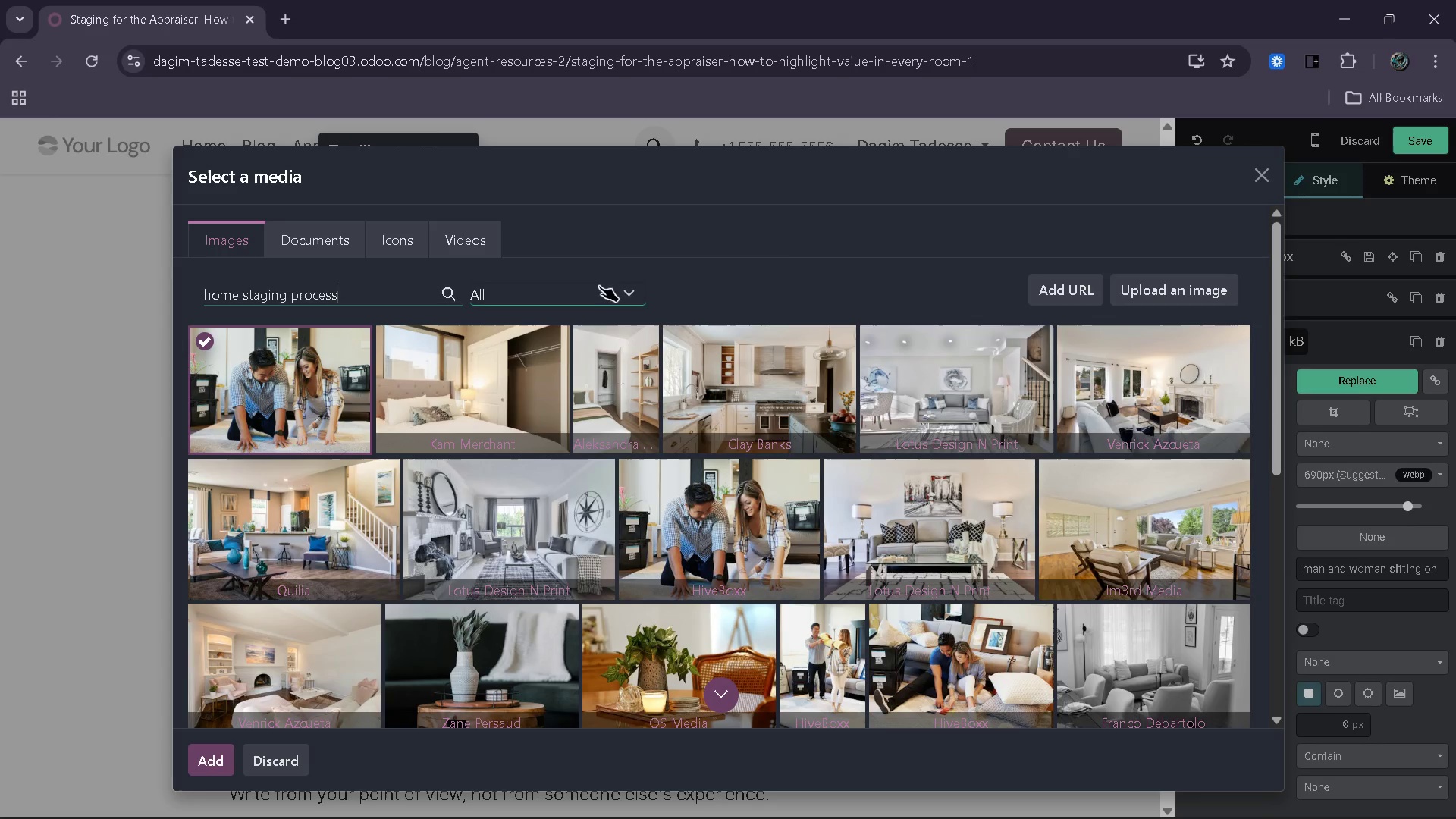 
wait(7.23)
 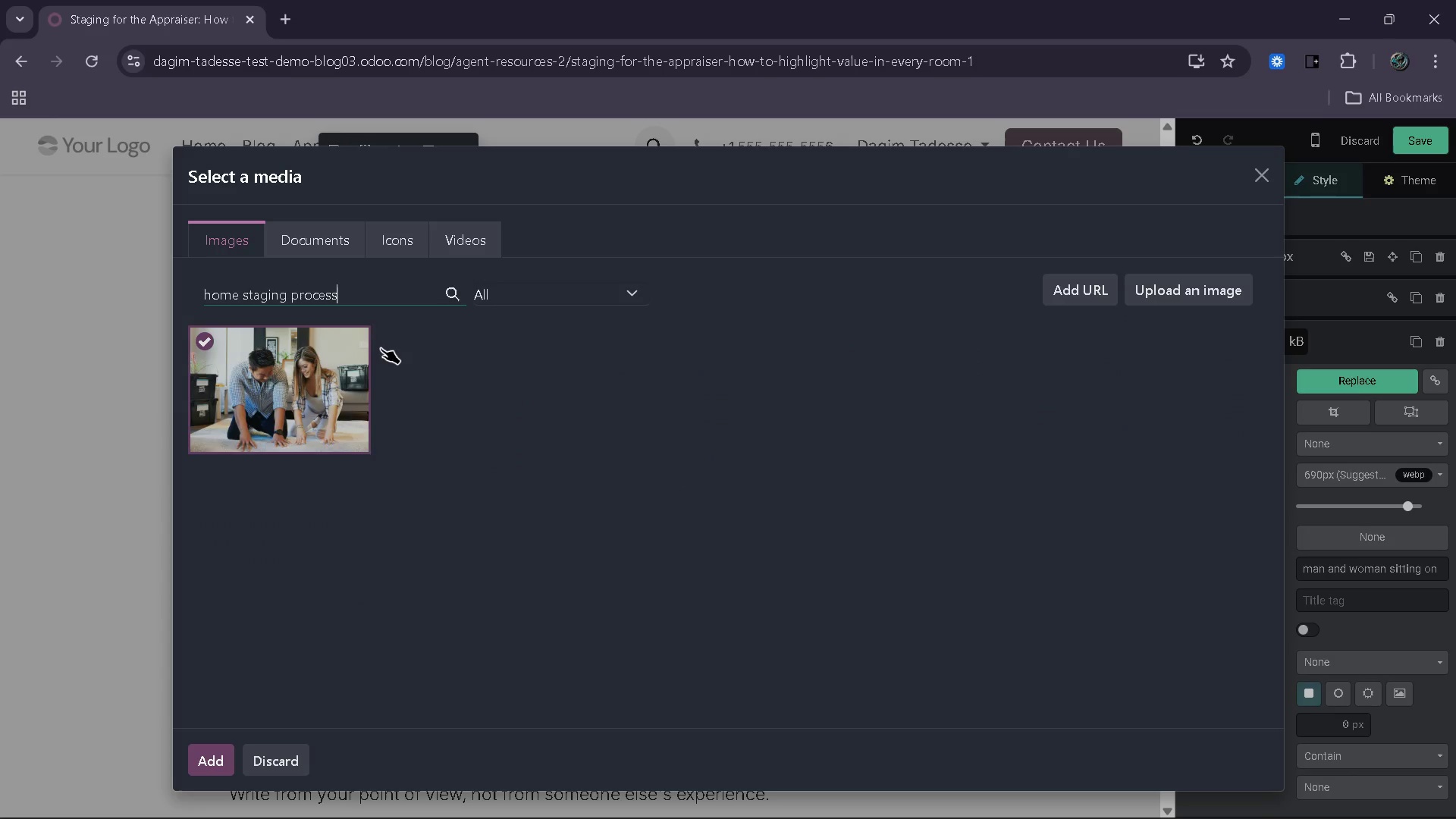 
left_click([1265, 174])
 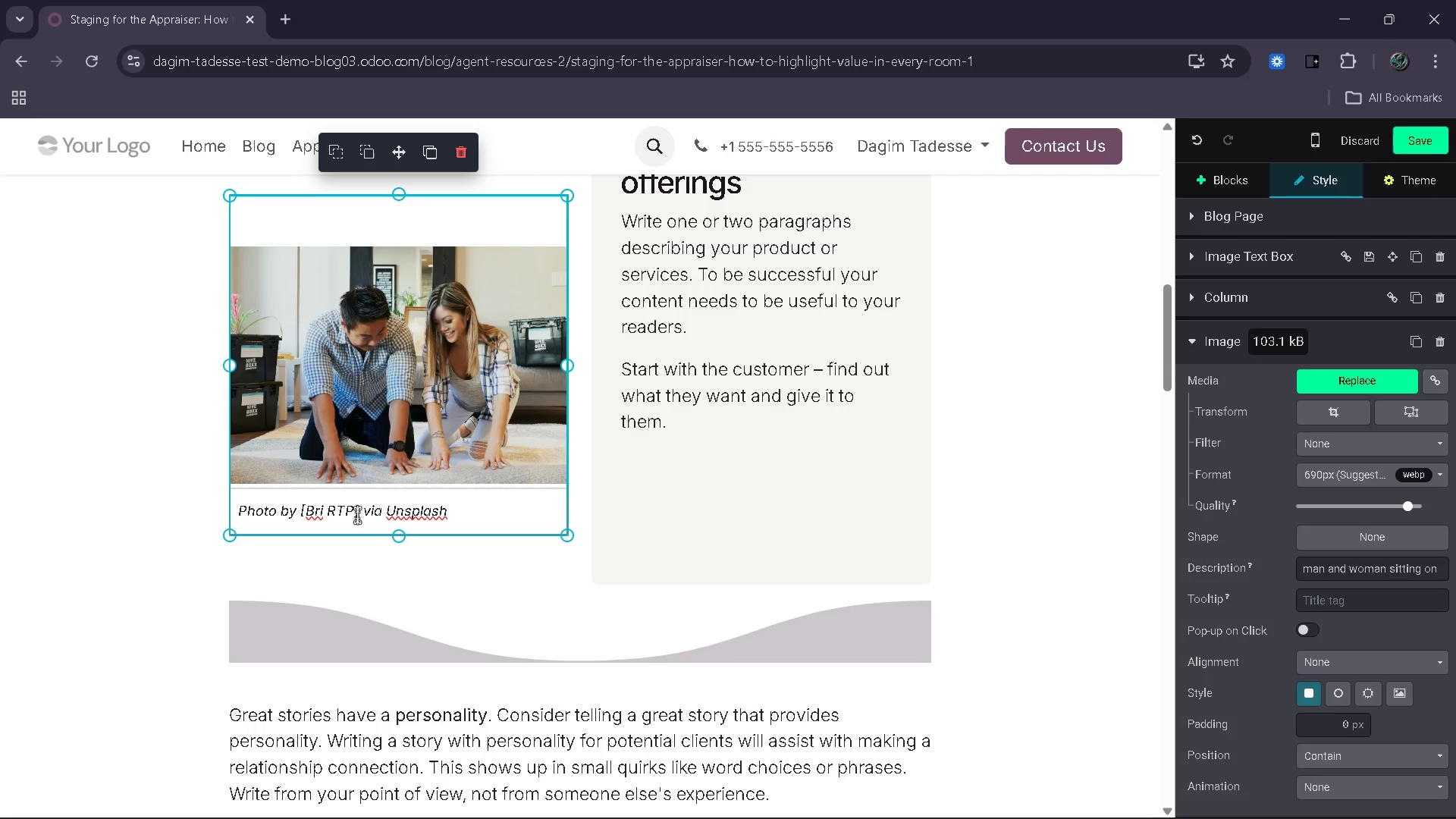 
left_click_drag(start_coordinate=[352, 510], to_coordinate=[303, 516])
 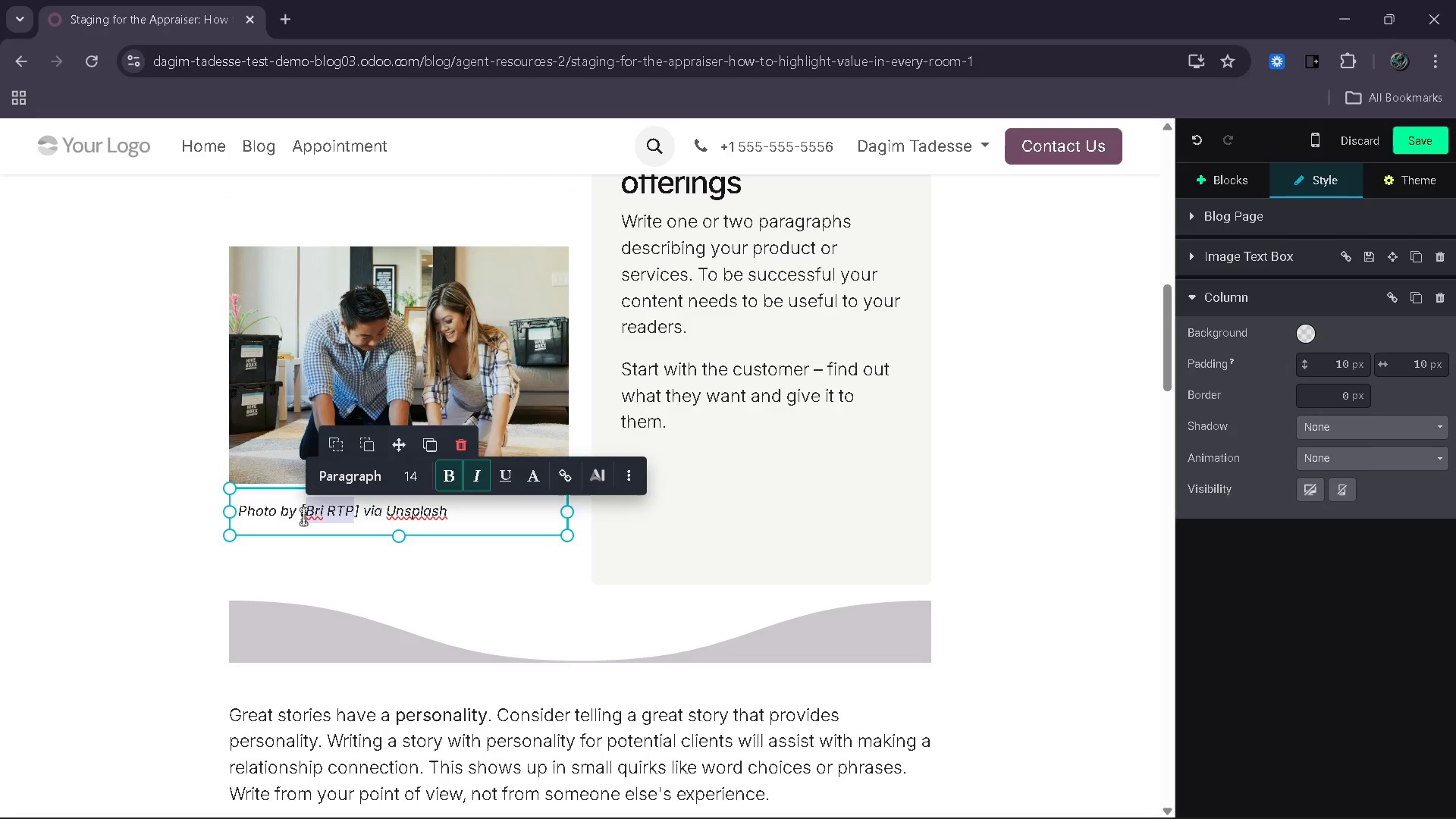 
type(HiveBoxx)
 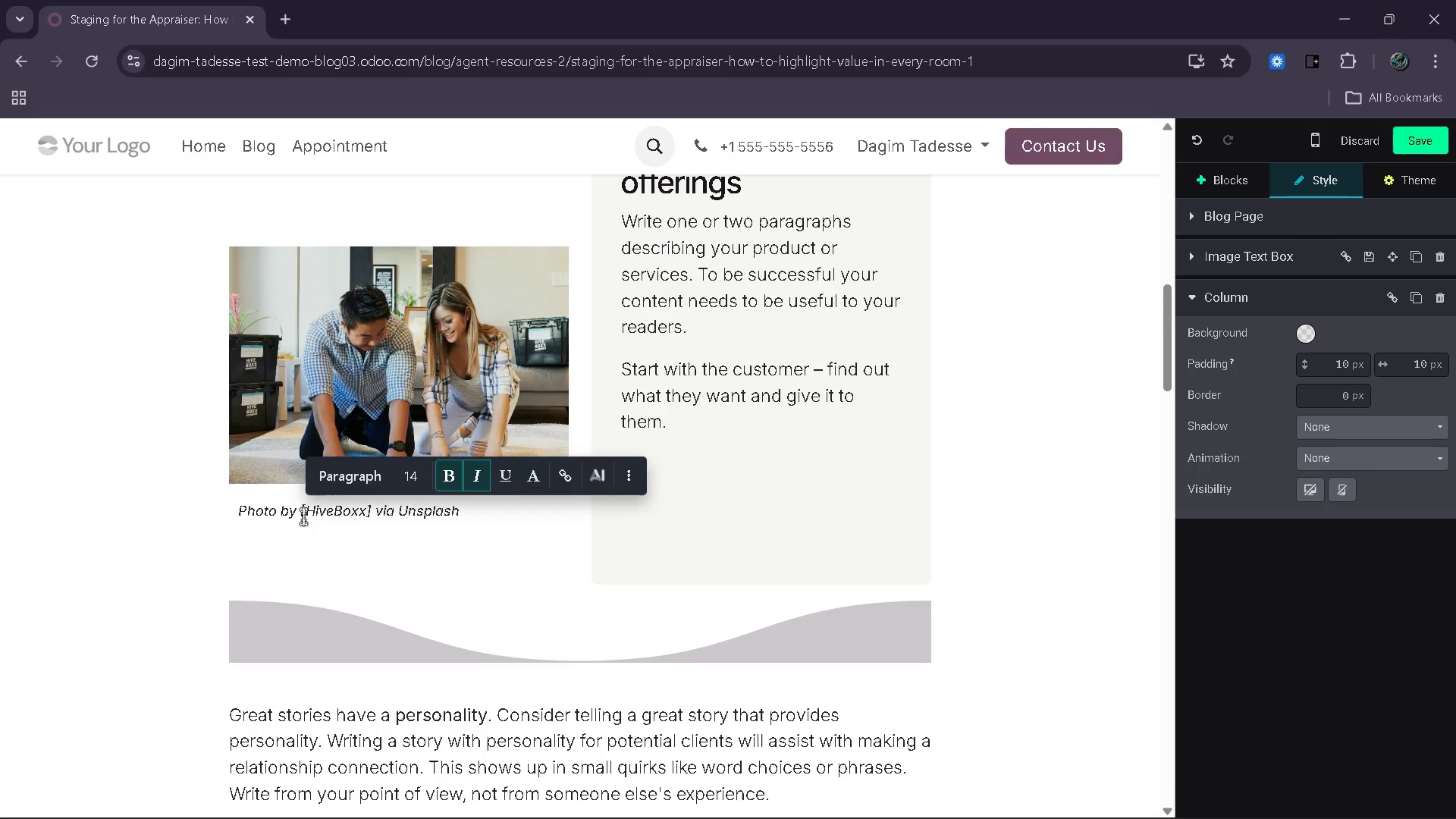 
left_click([1044, 457])
 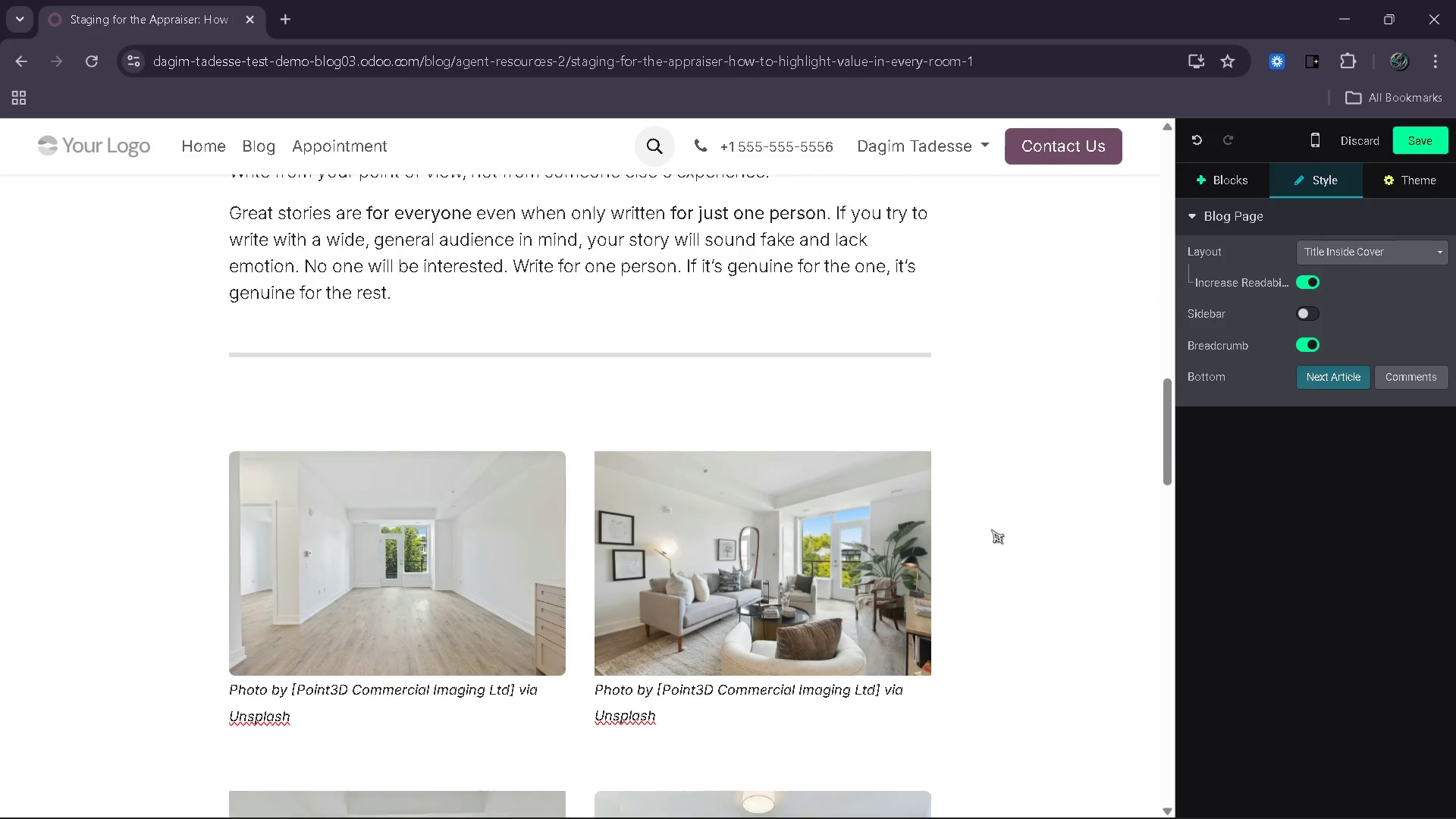 
wait(19.77)
 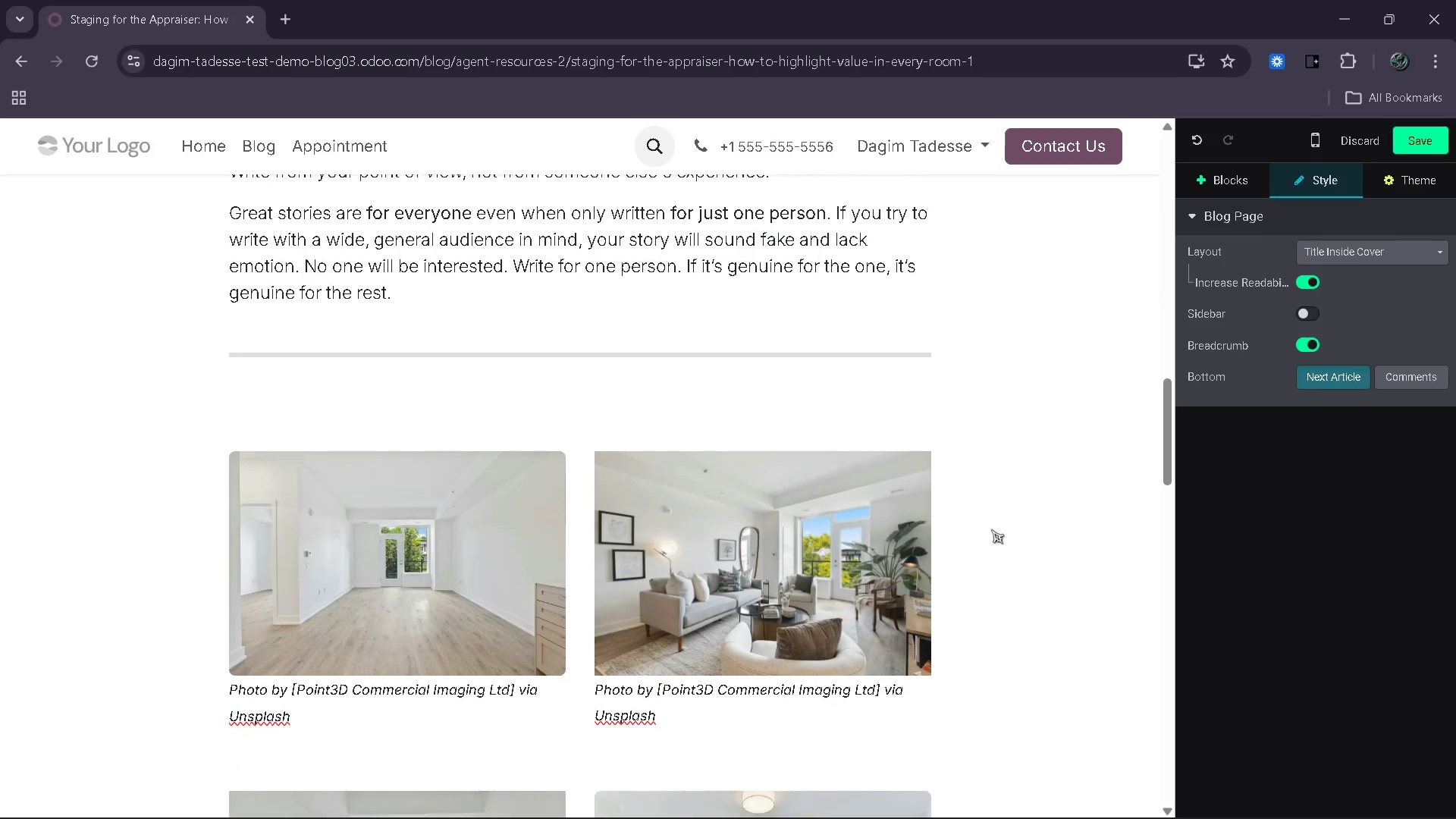 
left_click([1311, 132])
 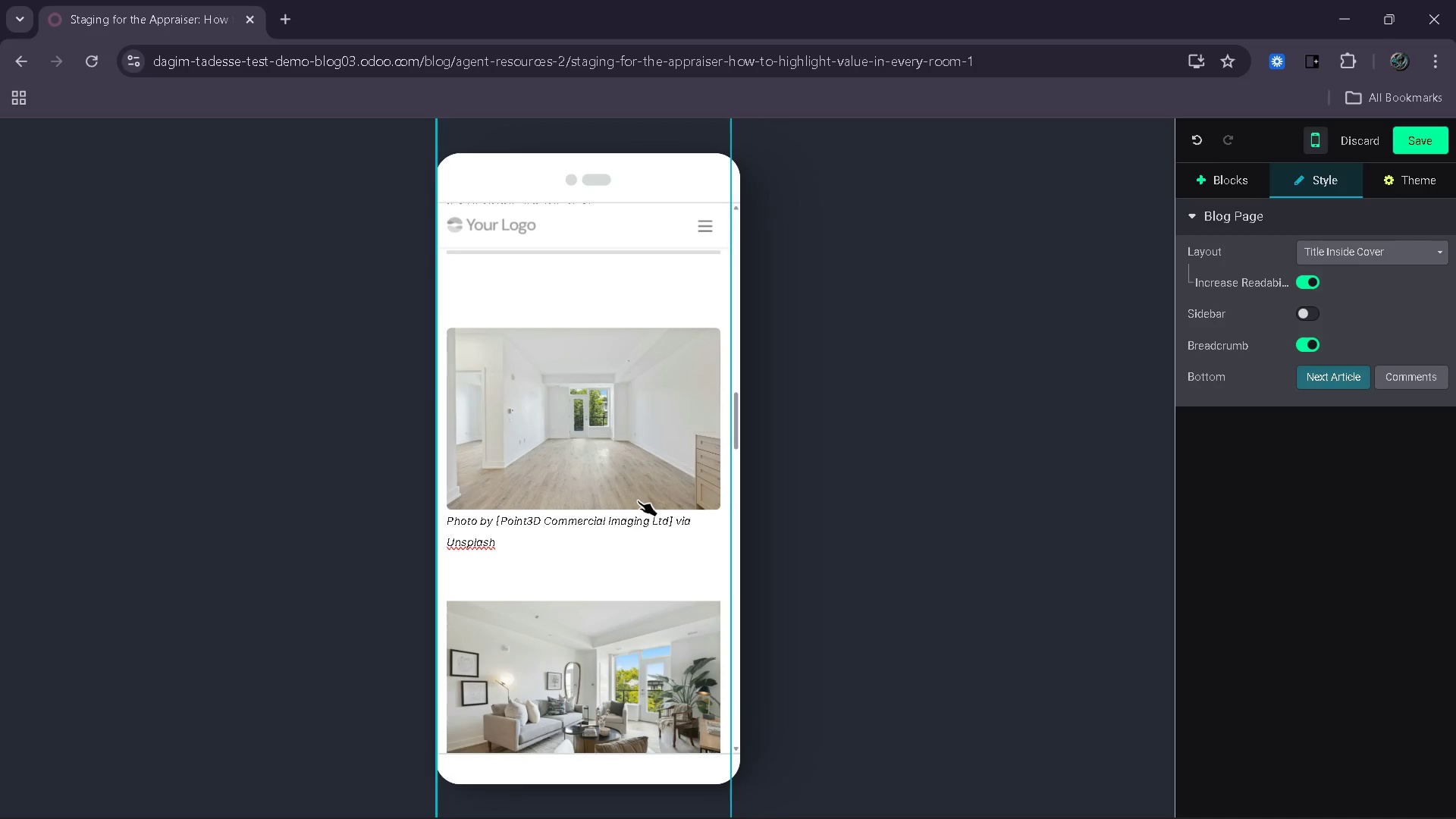 
wait(18.7)
 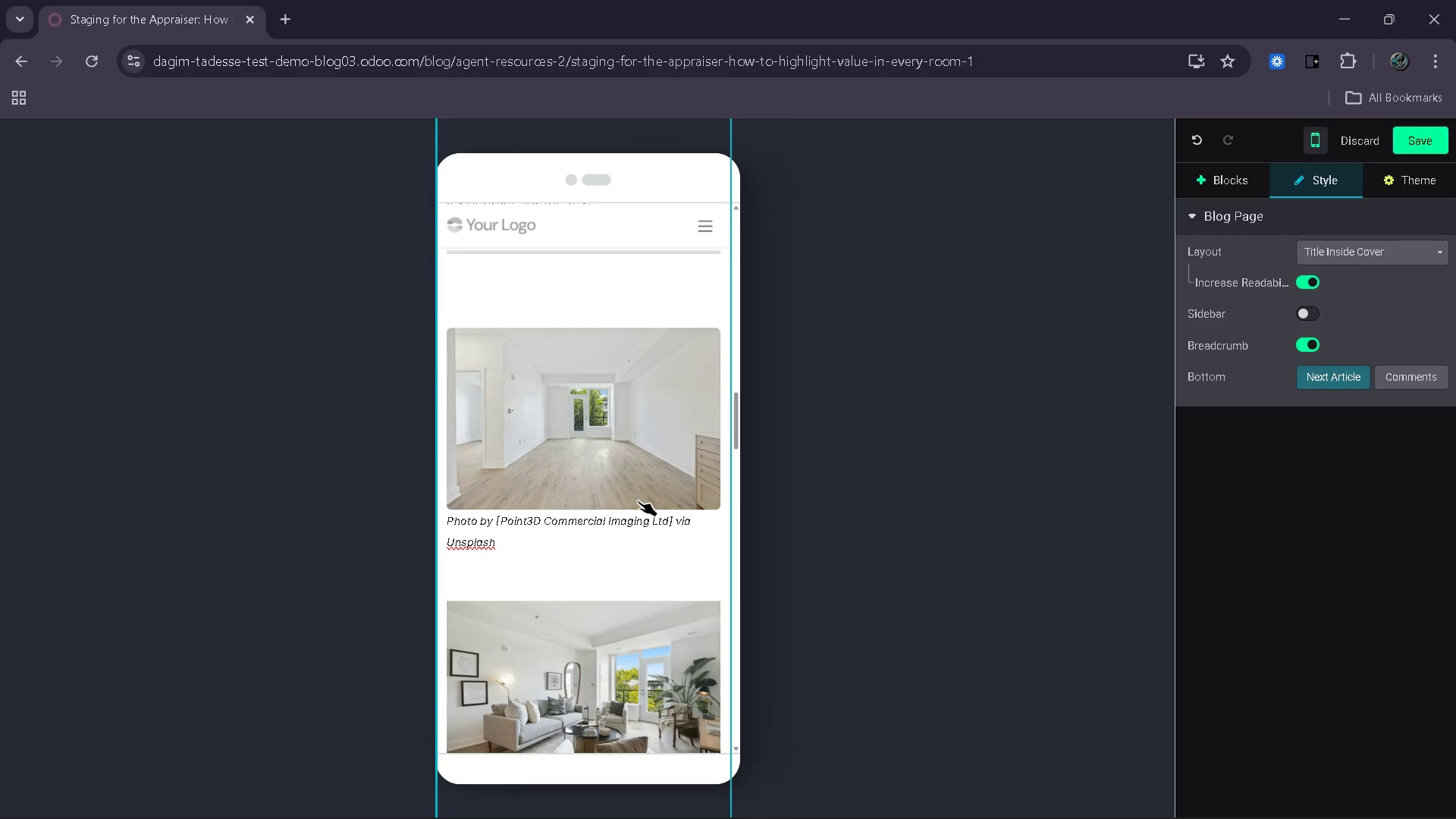 
left_click([1320, 152])
 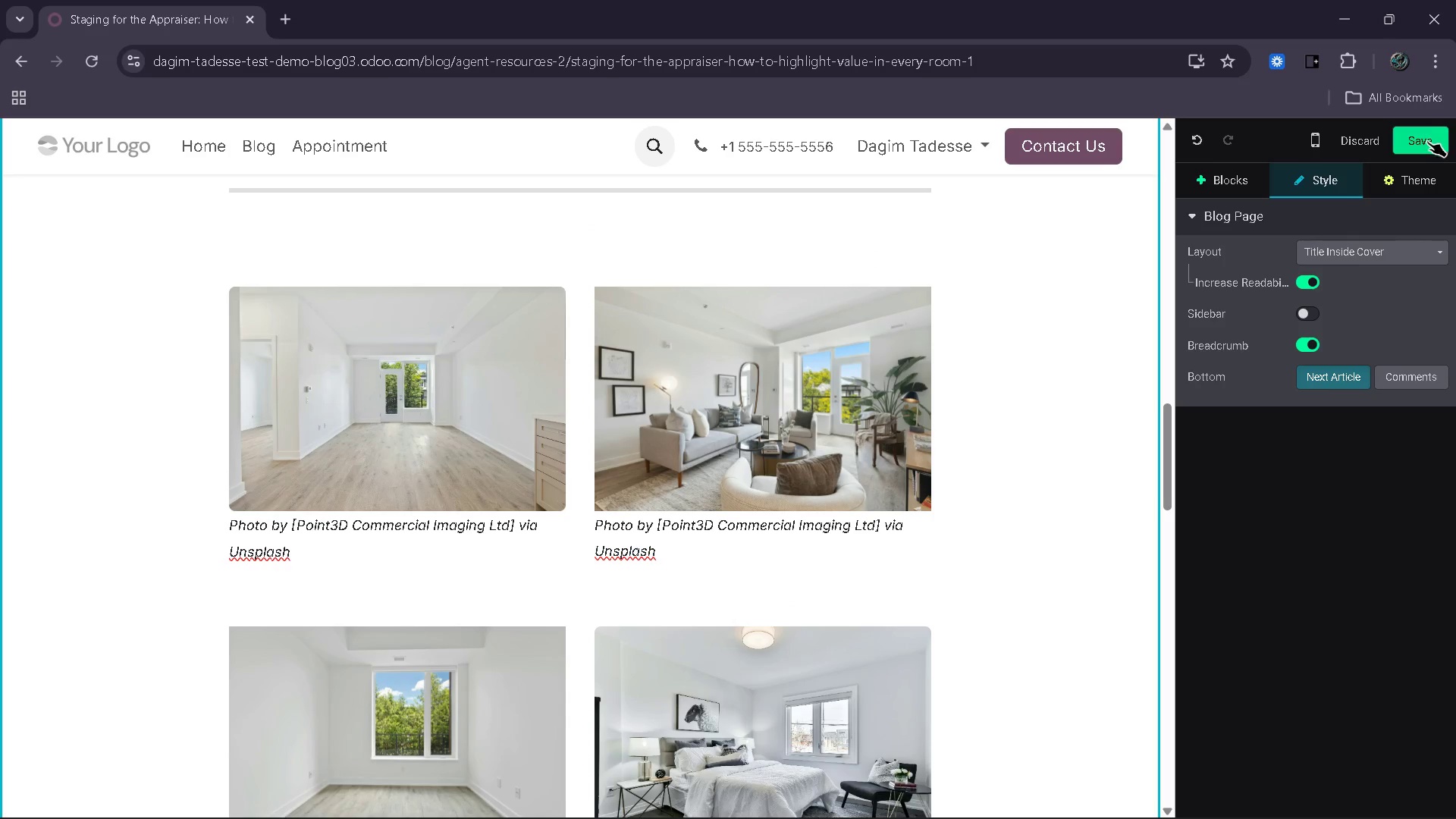 
left_click([1426, 142])
 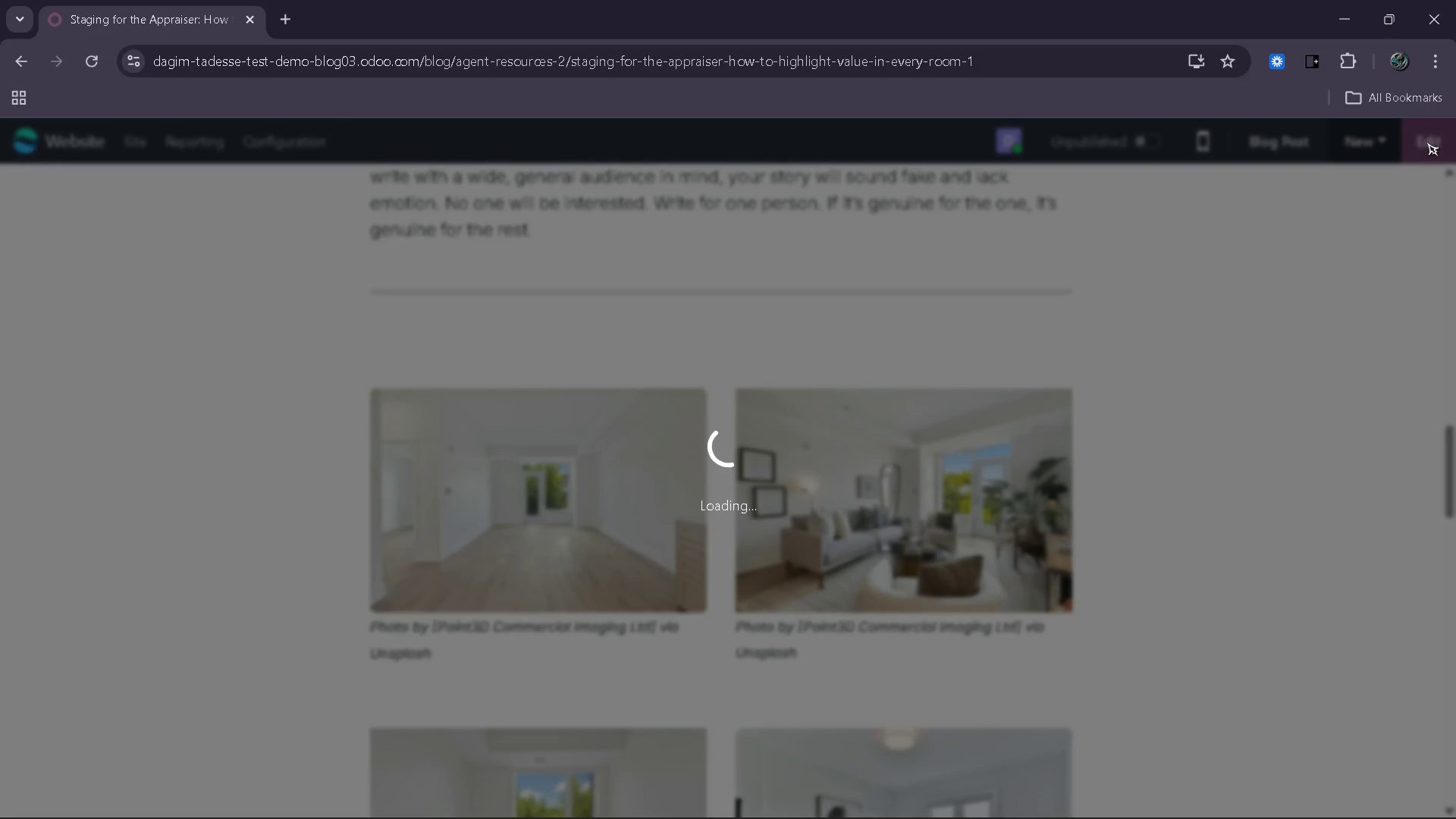 
wait(14.27)
 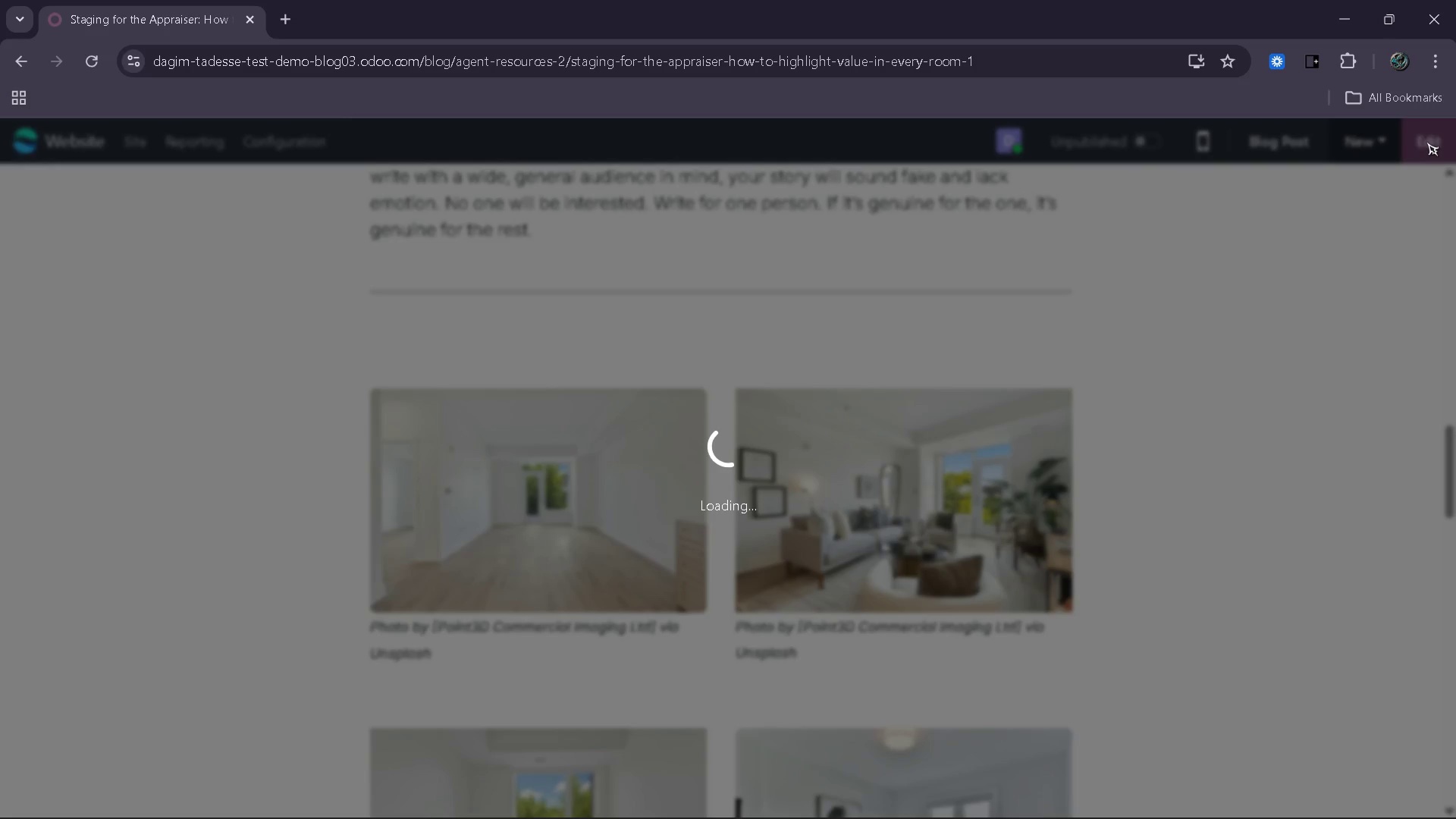 
left_click([1417, 127])
 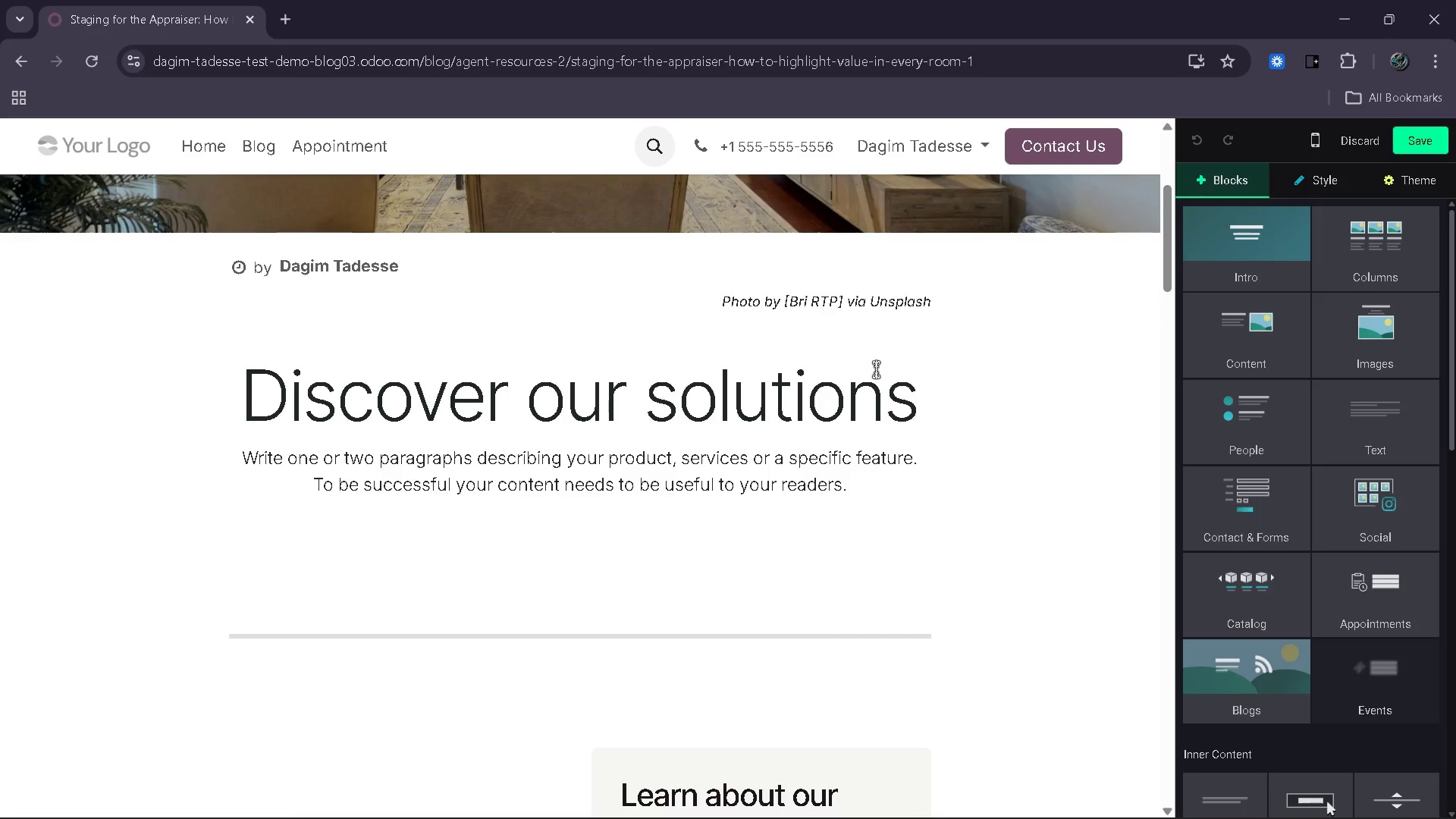 
left_click_drag(start_coordinate=[917, 399], to_coordinate=[256, 395])
 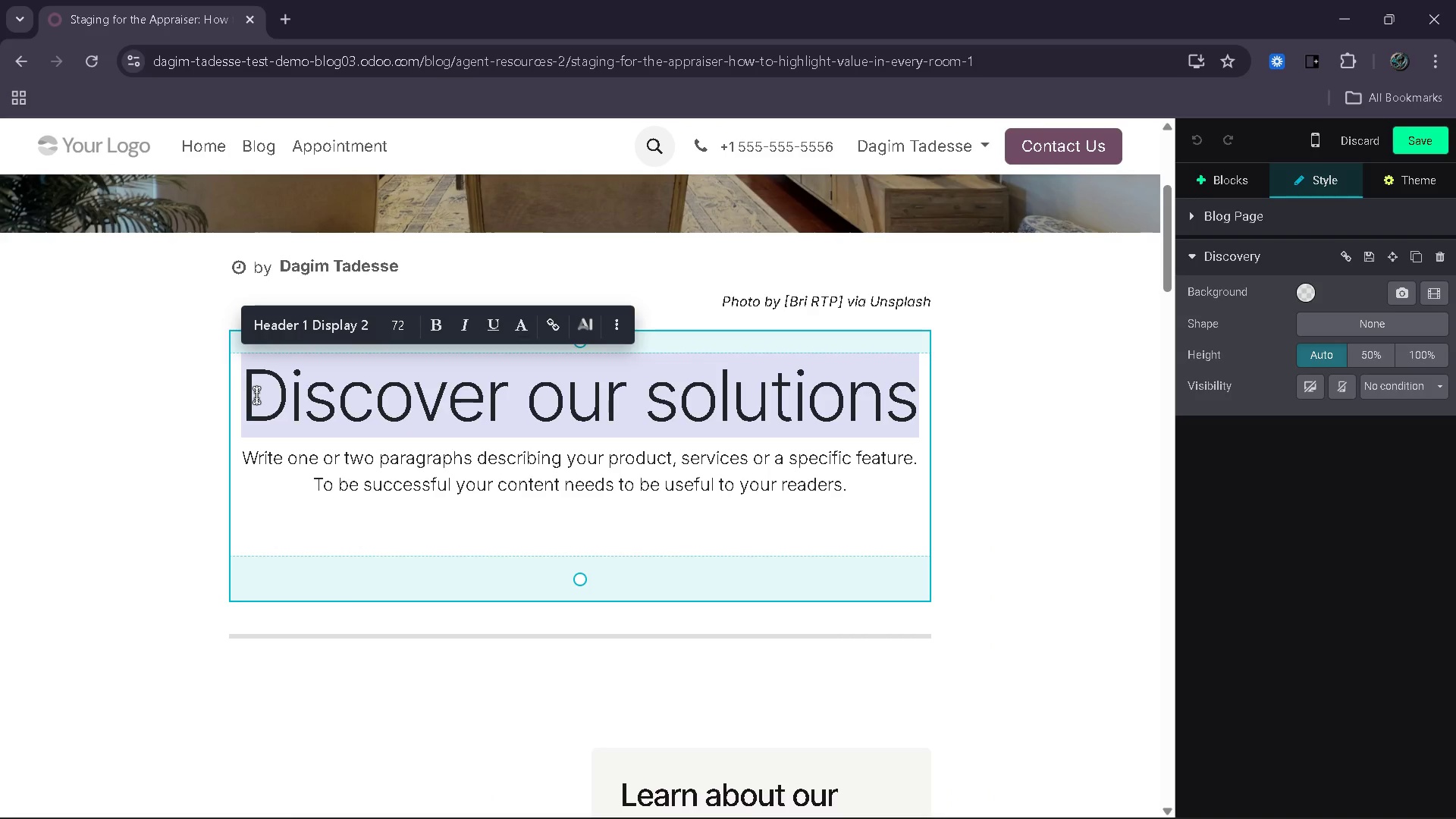 
type(Designing value: What Appras)
key(Backspace)
type(is)
 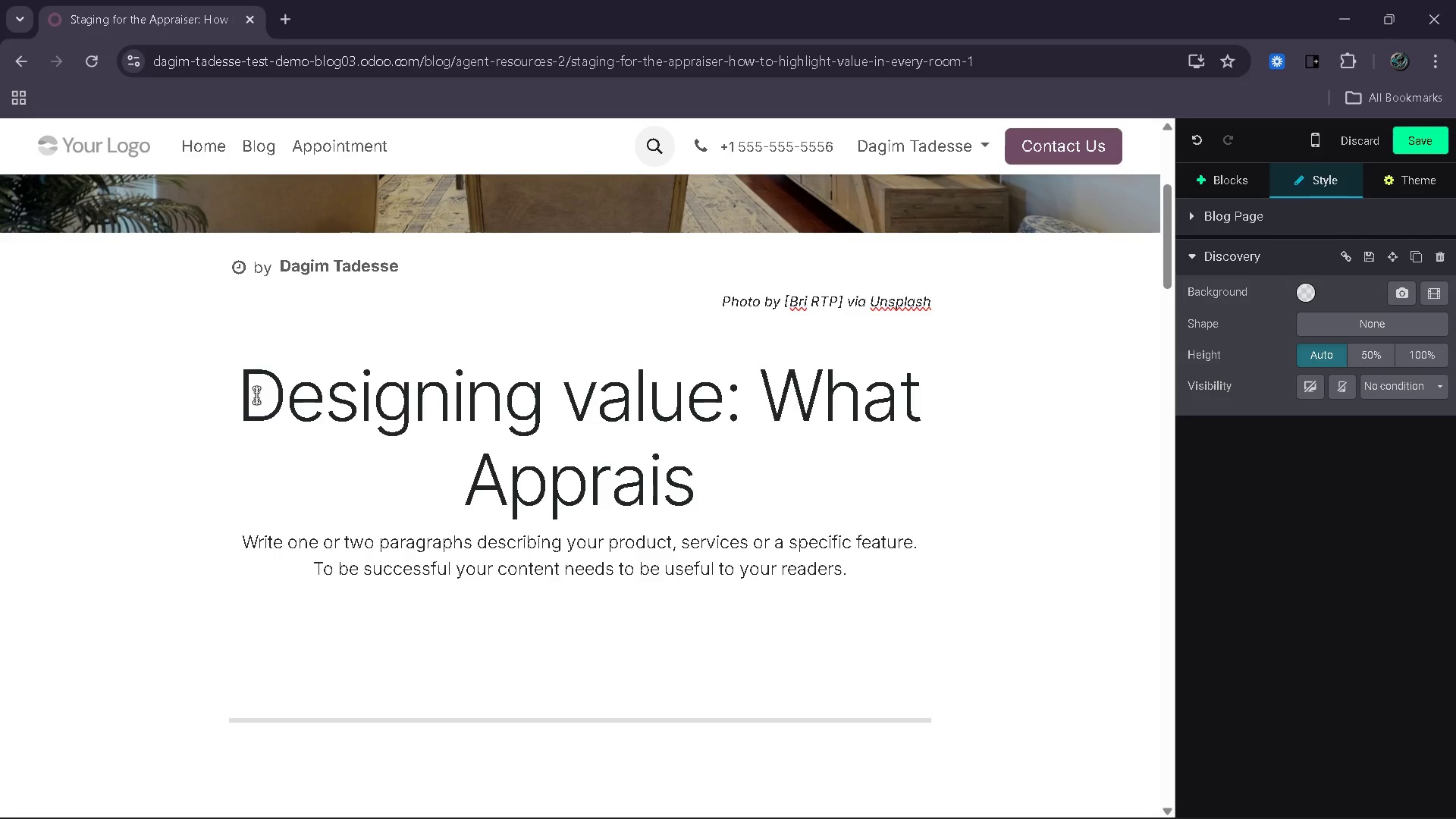 
type(ers Actually Notice)
 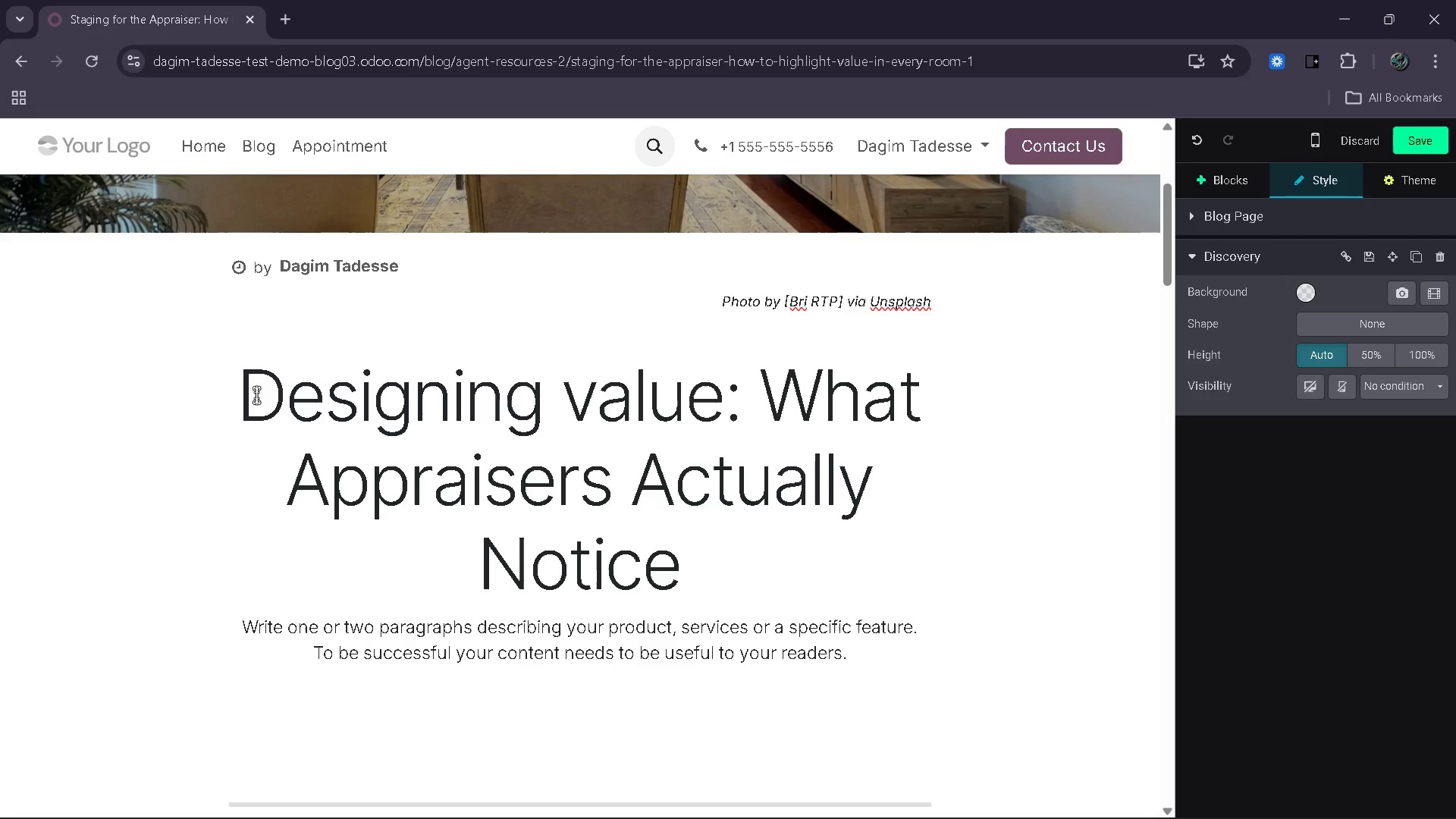 
left_click_drag(start_coordinate=[876, 672], to_coordinate=[247, 632])
 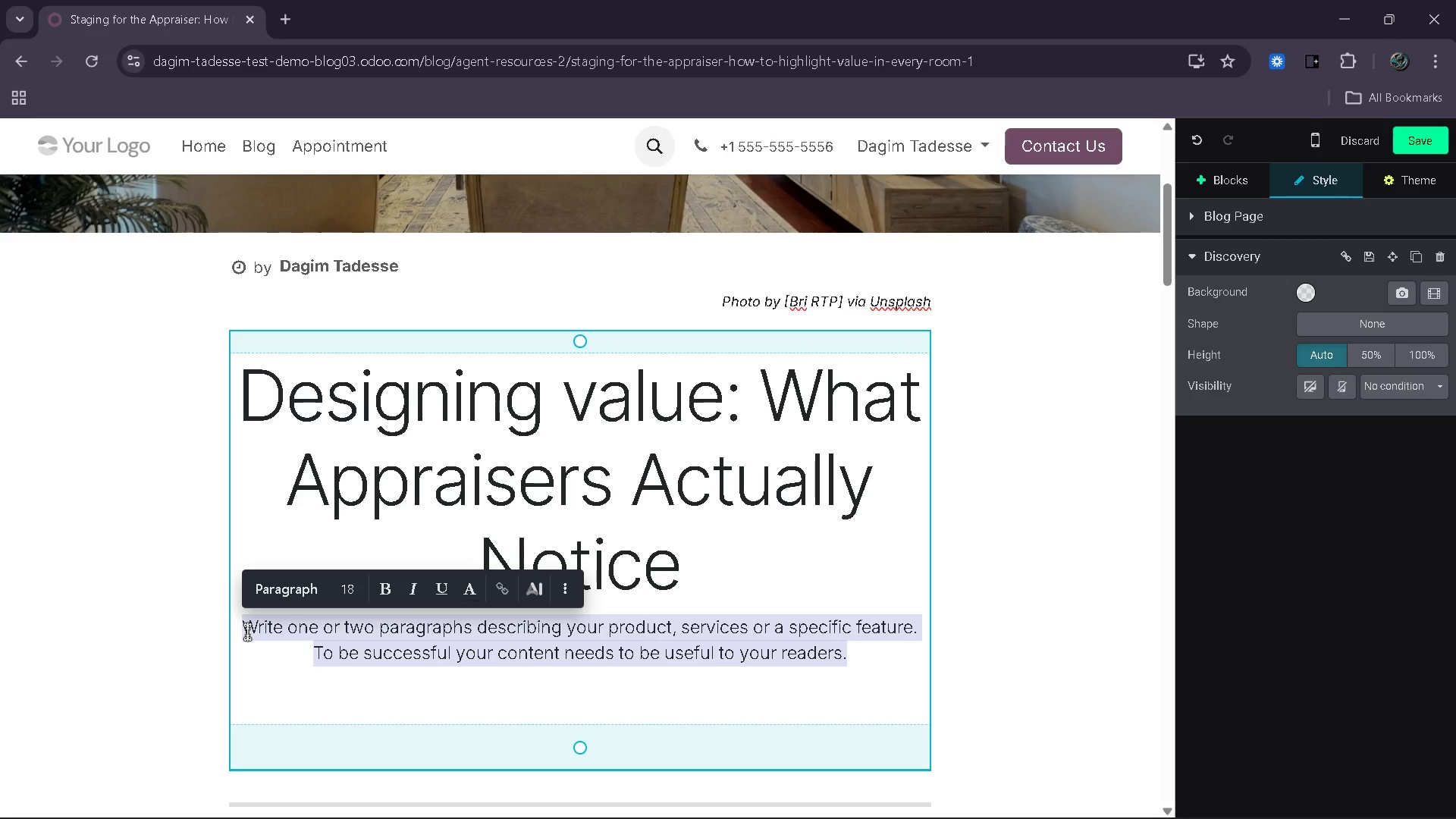 
type(How intentional staging directly supports higher property valuations)
 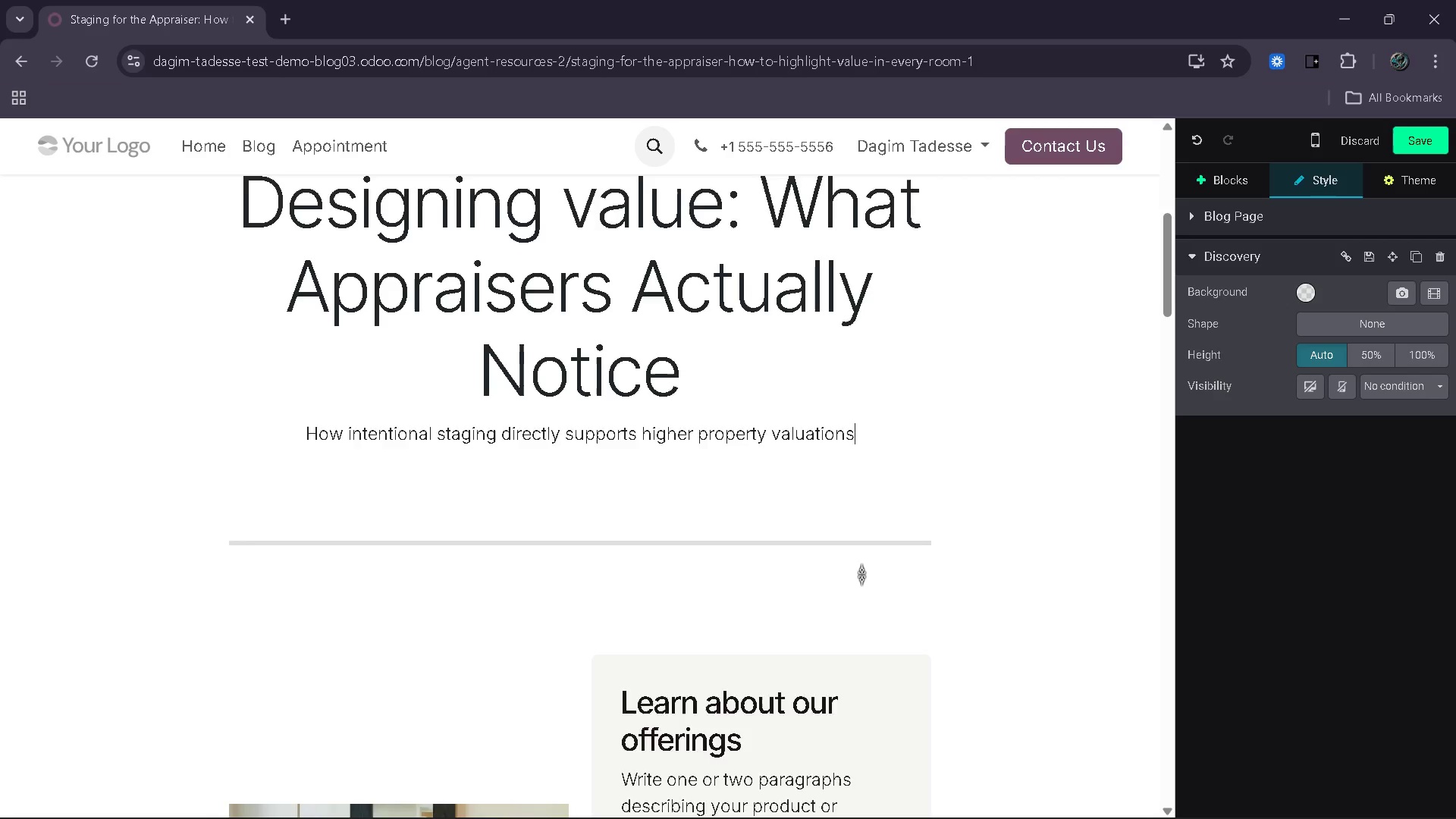 
wait(80.39)
 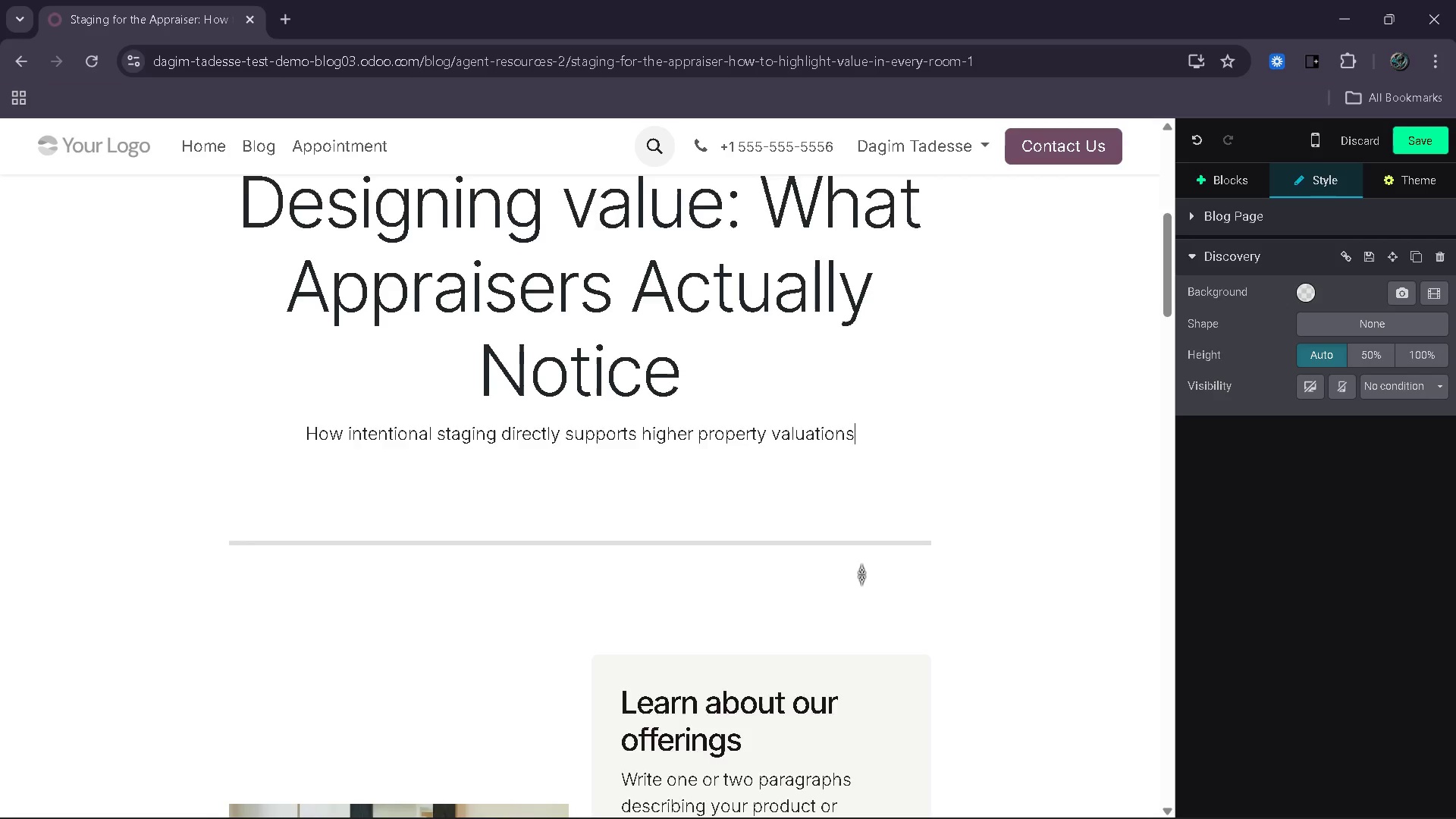 
left_click_drag(start_coordinate=[762, 315], to_coordinate=[618, 287])
 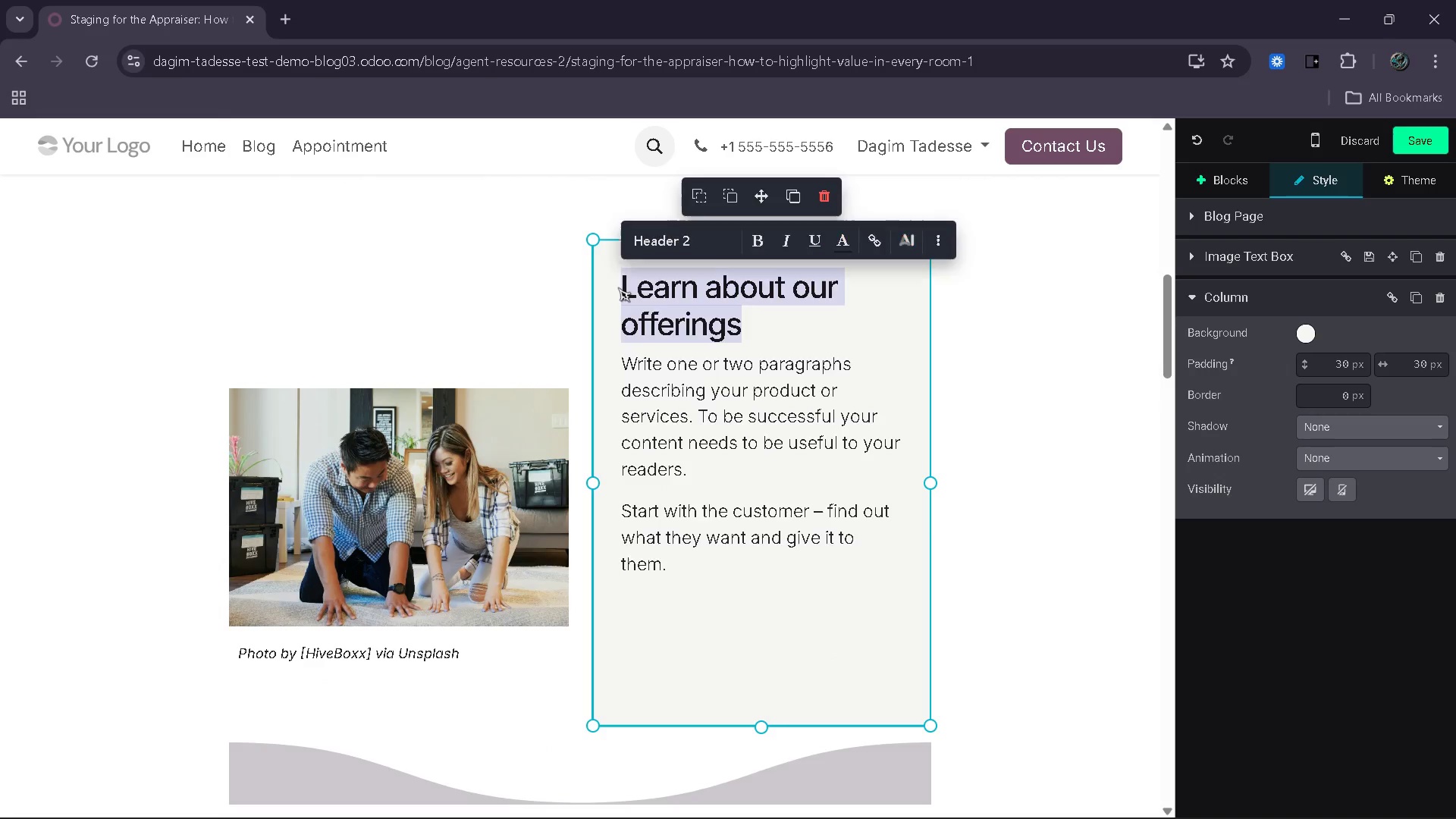 
key(Backspace)
 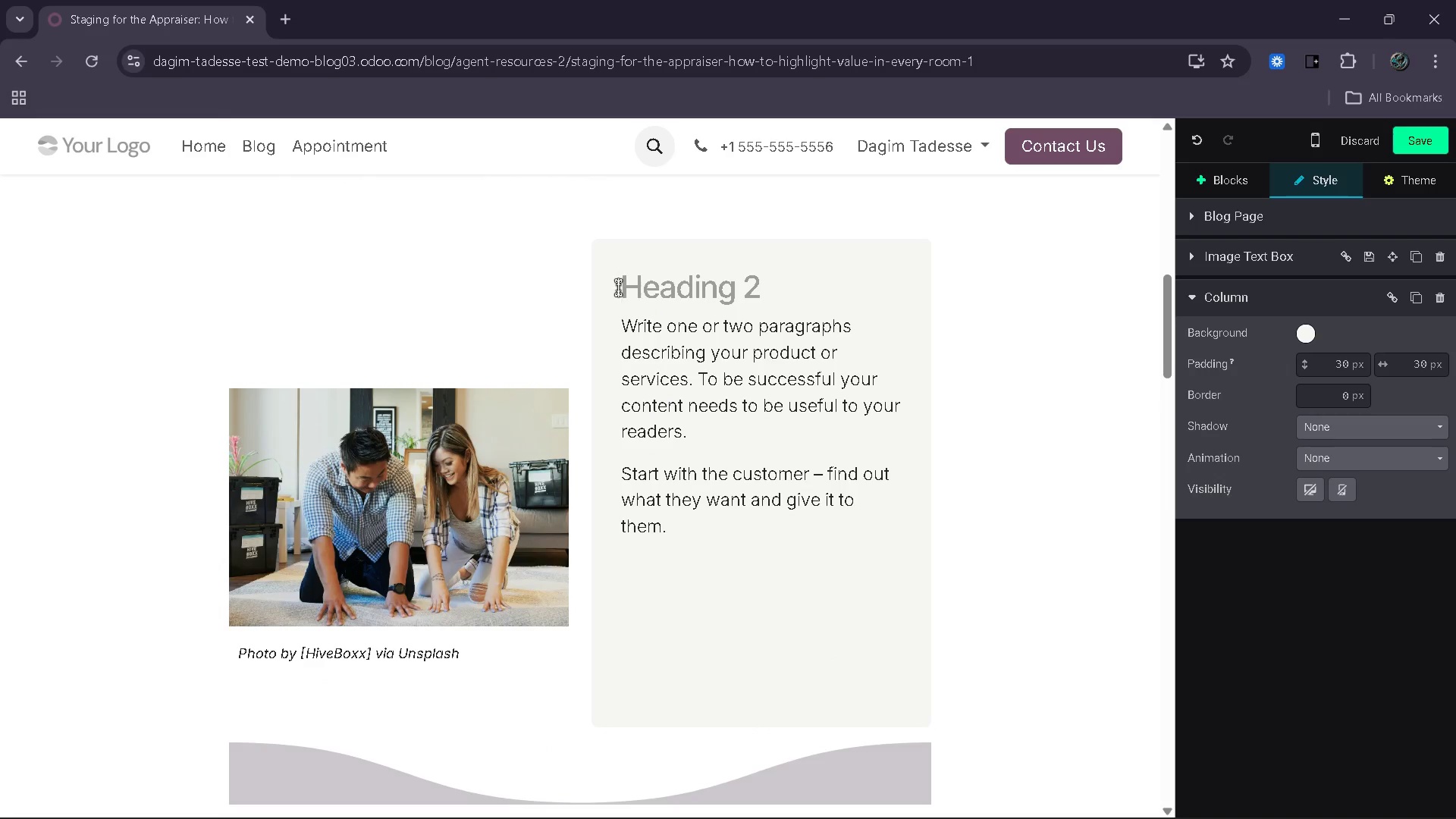 
key(Backspace)
 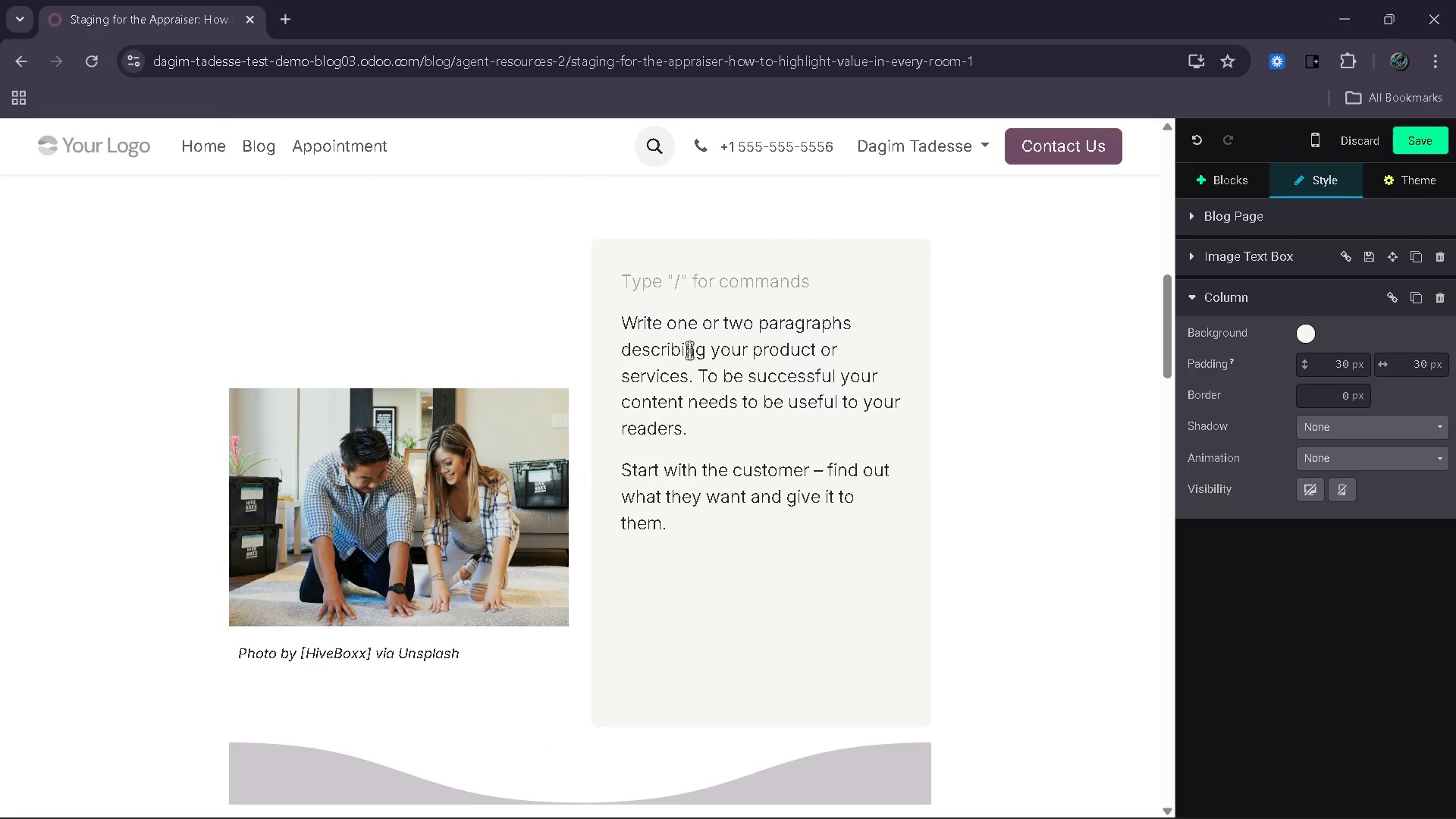 
left_click_drag(start_coordinate=[717, 516], to_coordinate=[605, 302])
 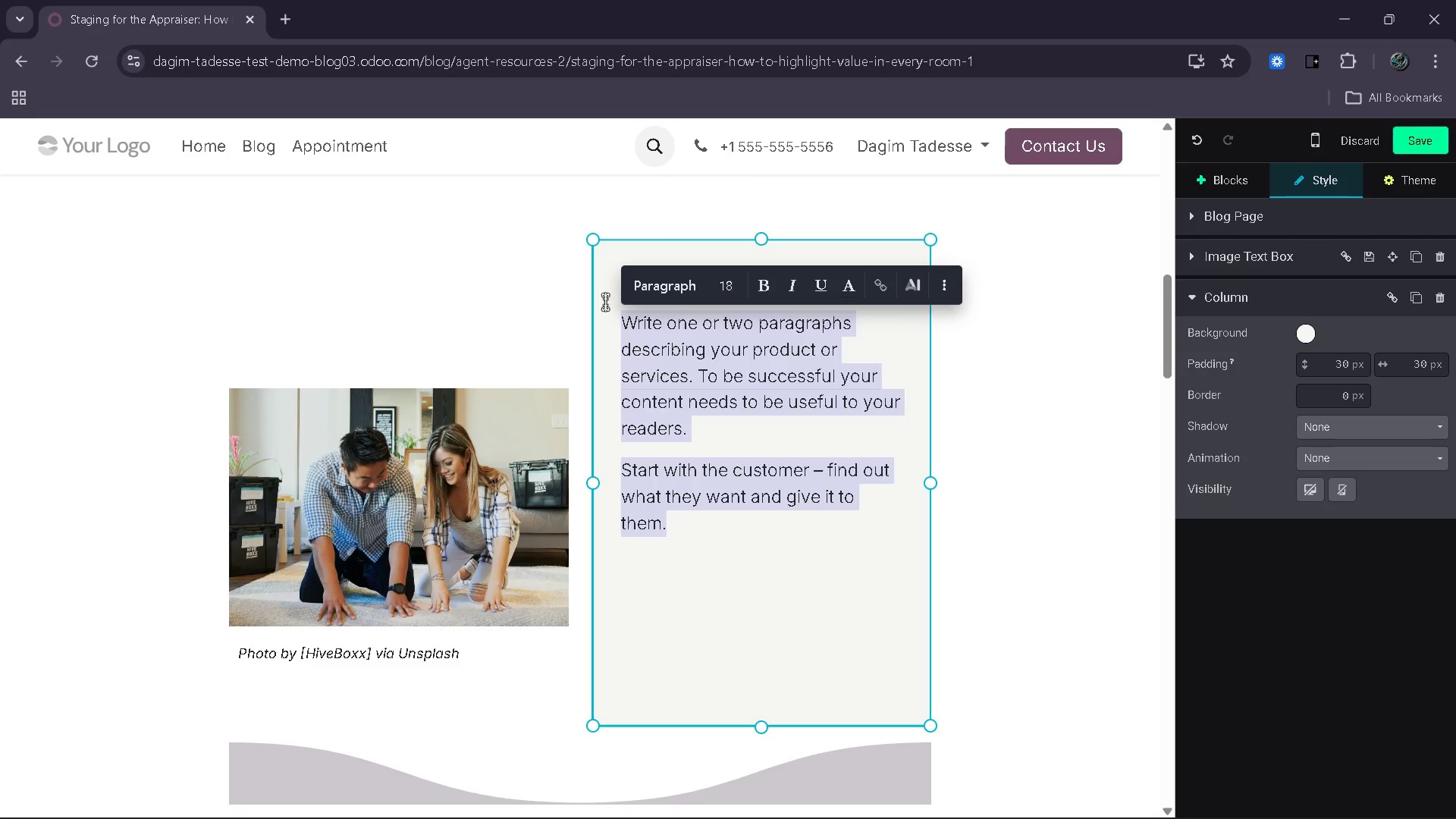 
key(Backspace)
 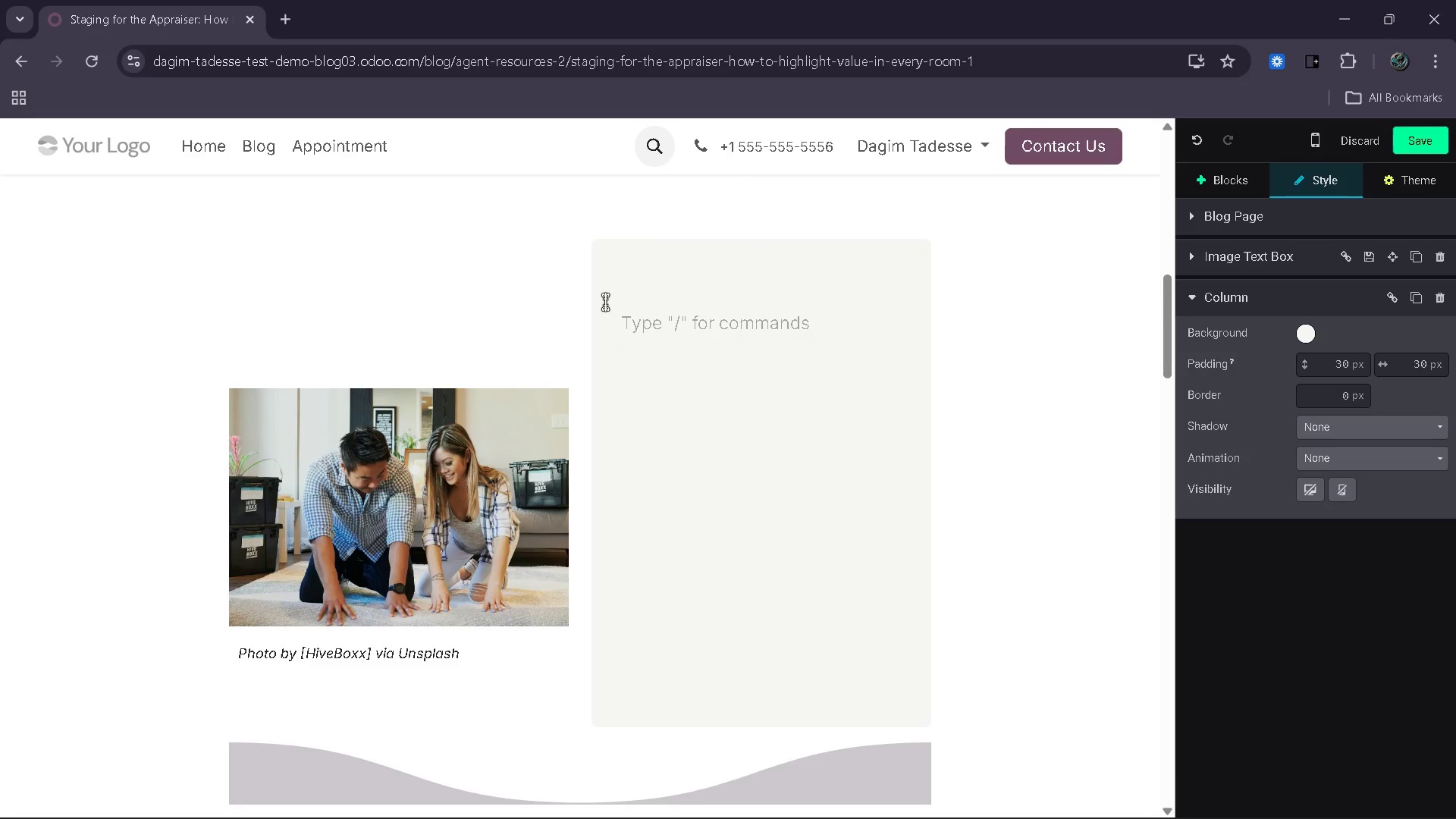 
key(ArrowUp)
 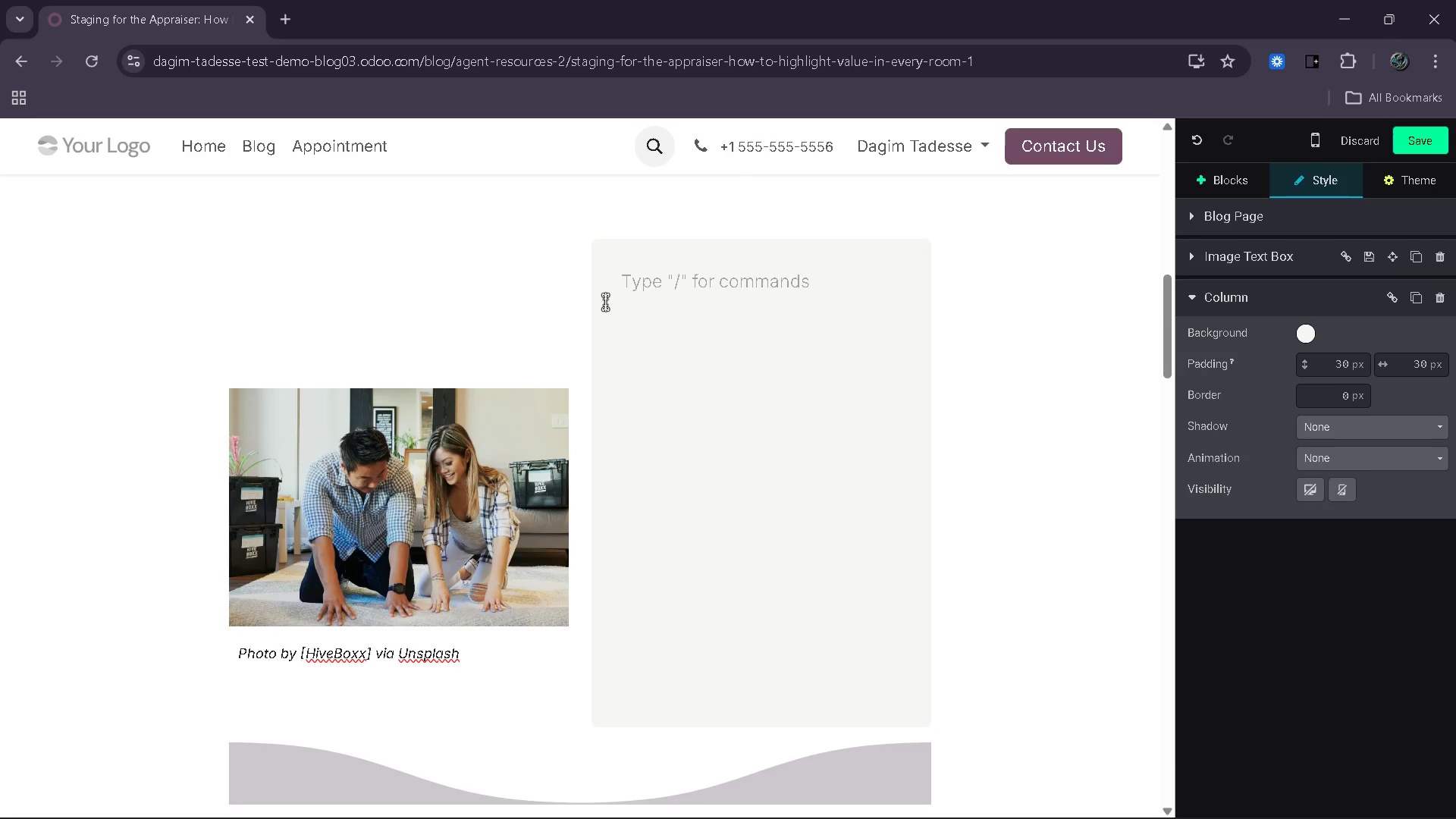 
type(Professional home staging is fo)
key(Backspace)
key(Backspace)
type(often associated with faster sales ans)
key(Backspace)
type(d better c)
key(Backspace)
type(visual appeal, but its influence extends further  )
key(Backspace)
type(- into the formal appraaisal process.)
 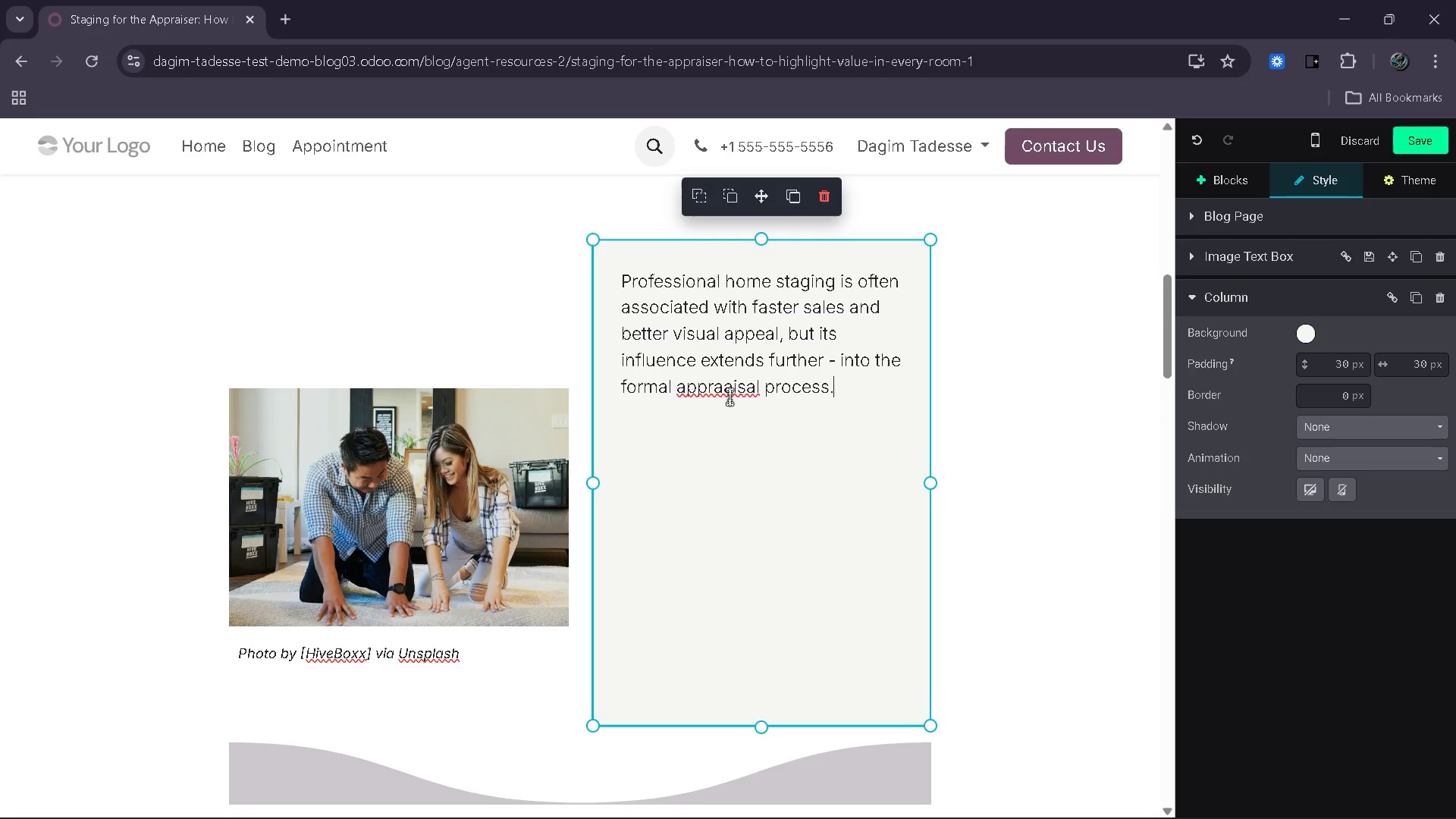 
key(Backspace)
 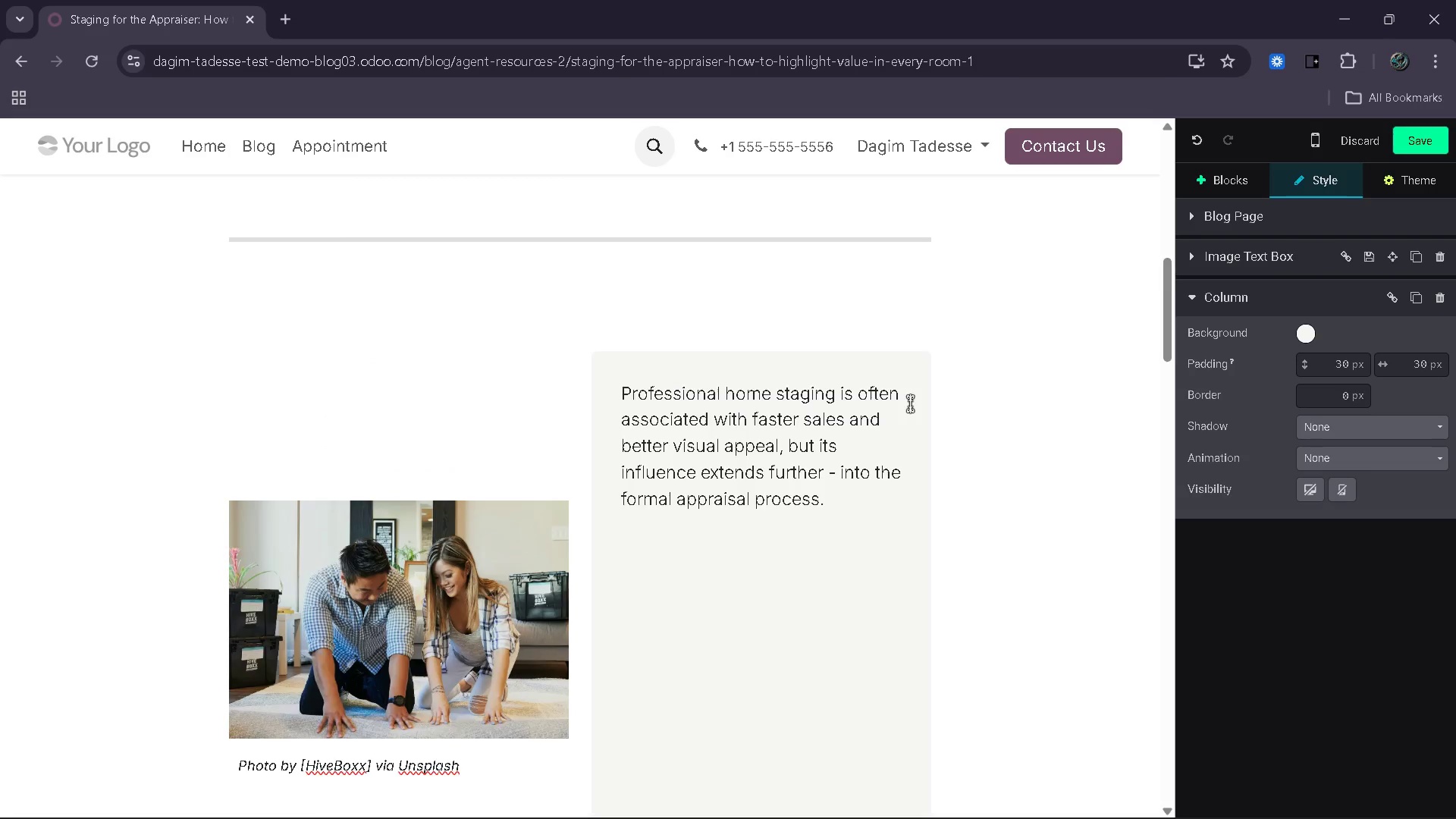 
wait(5.21)
 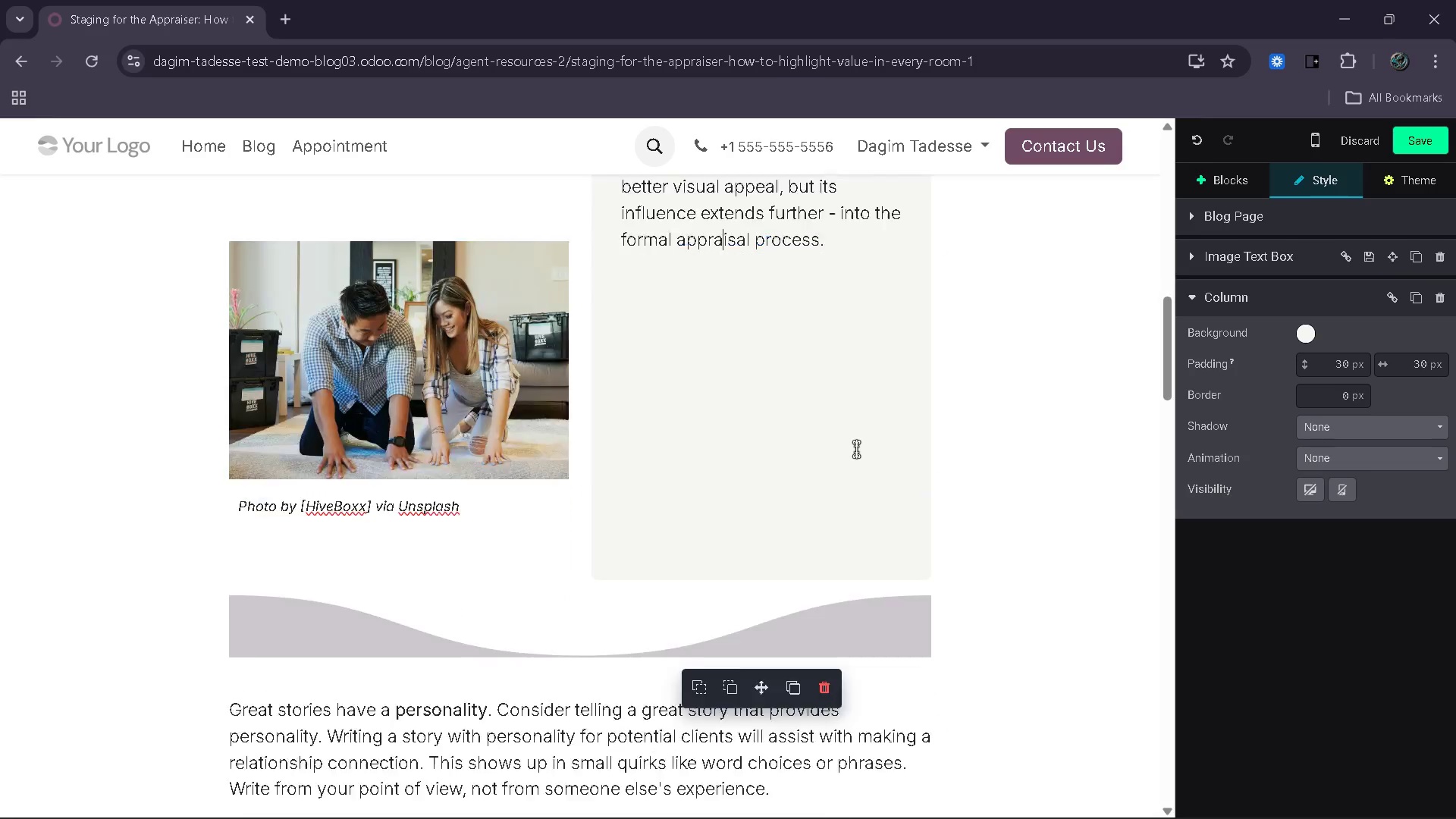 
mouse_move([945, 790])